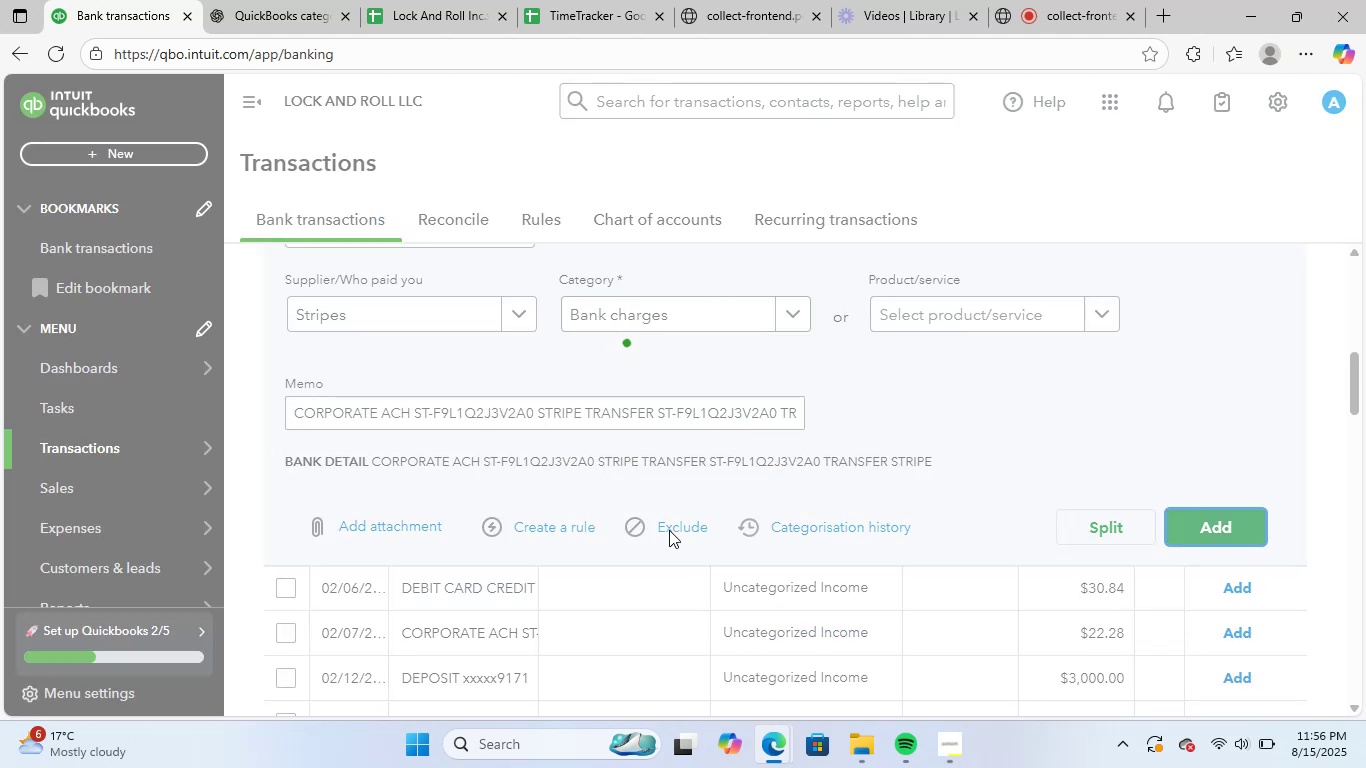 
scroll: coordinate [561, 500], scroll_direction: up, amount: 3.0
 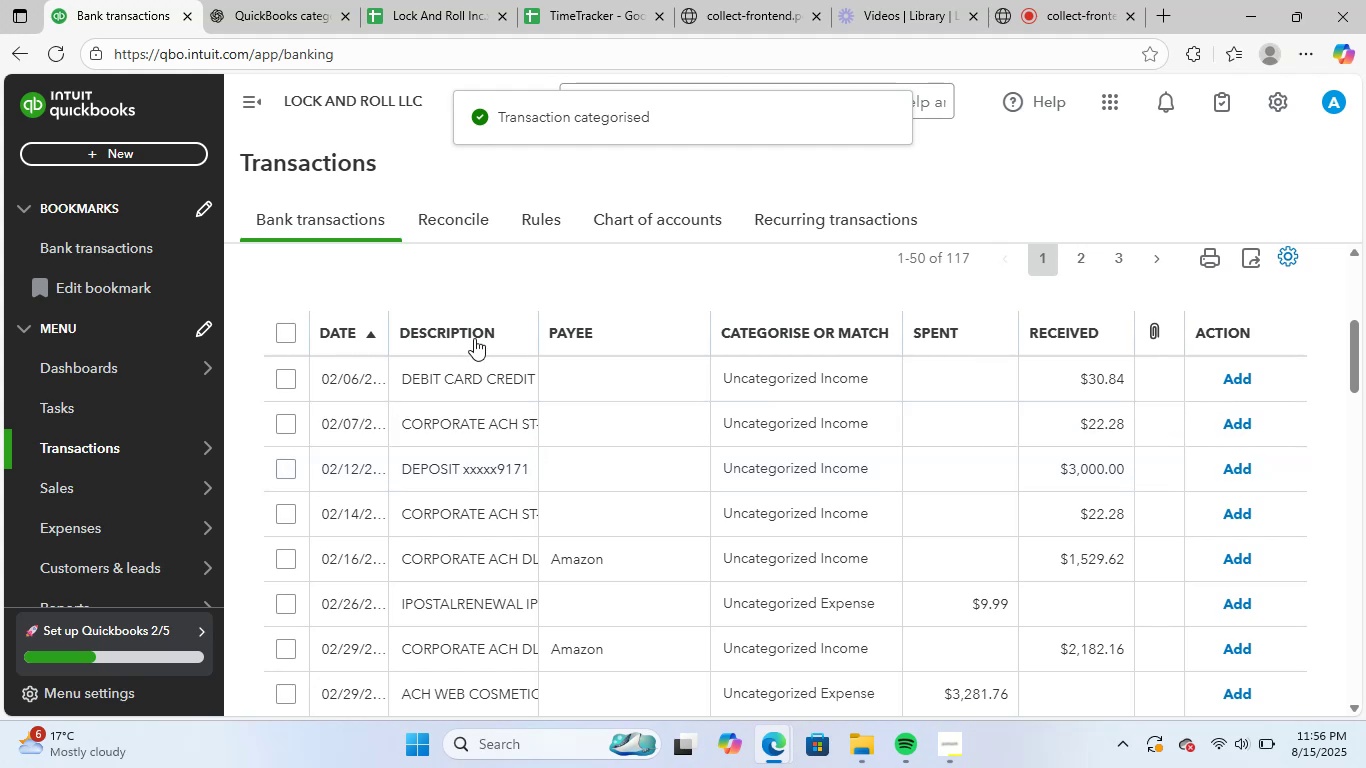 
left_click([484, 370])
 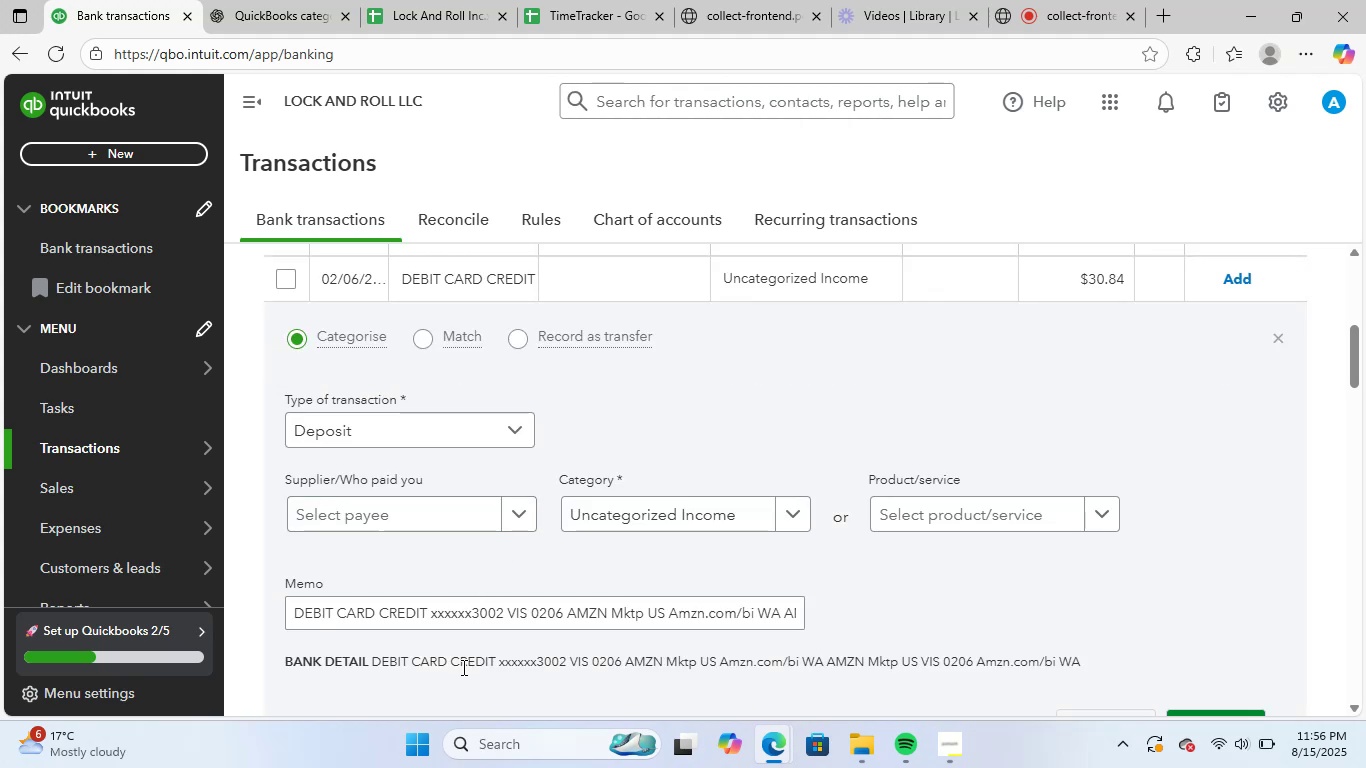 
left_click_drag(start_coordinate=[291, 617], to_coordinate=[1091, 605])
 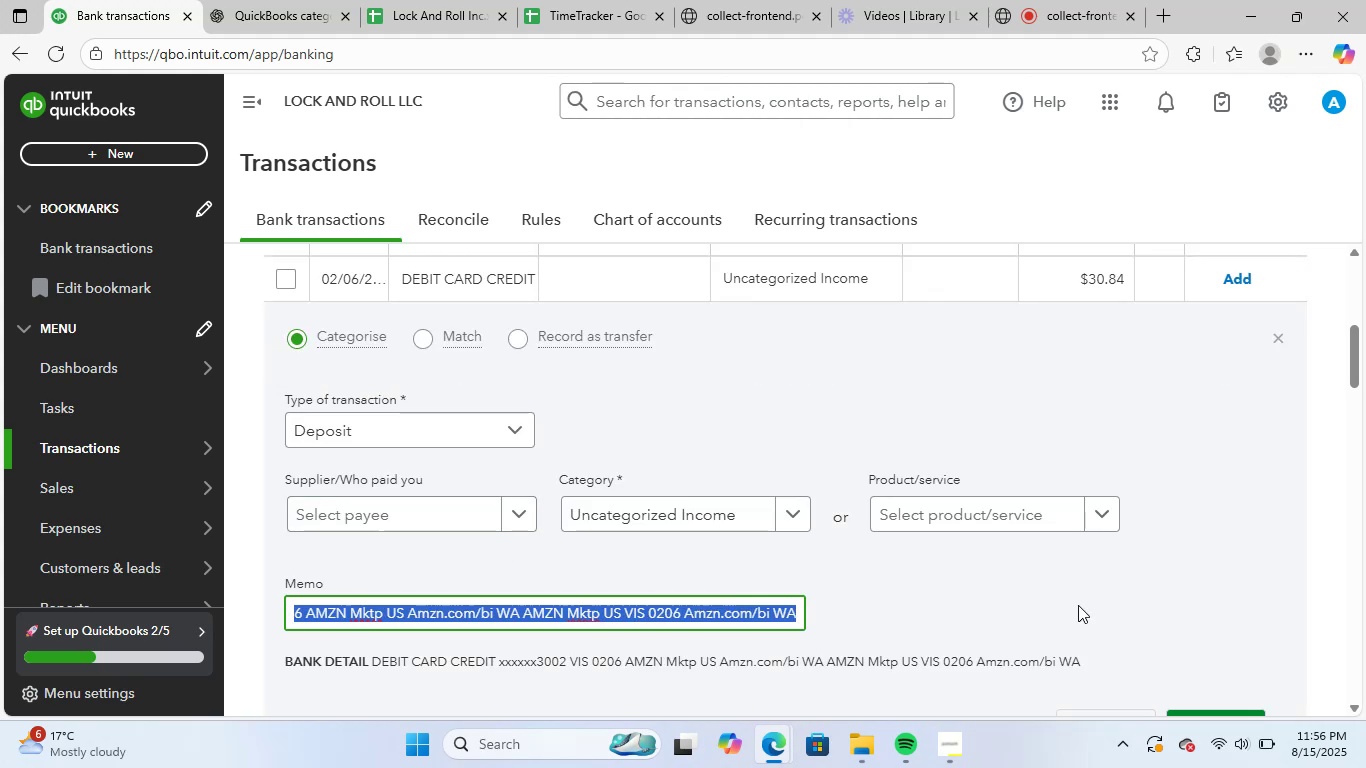 
key(Control+C)
 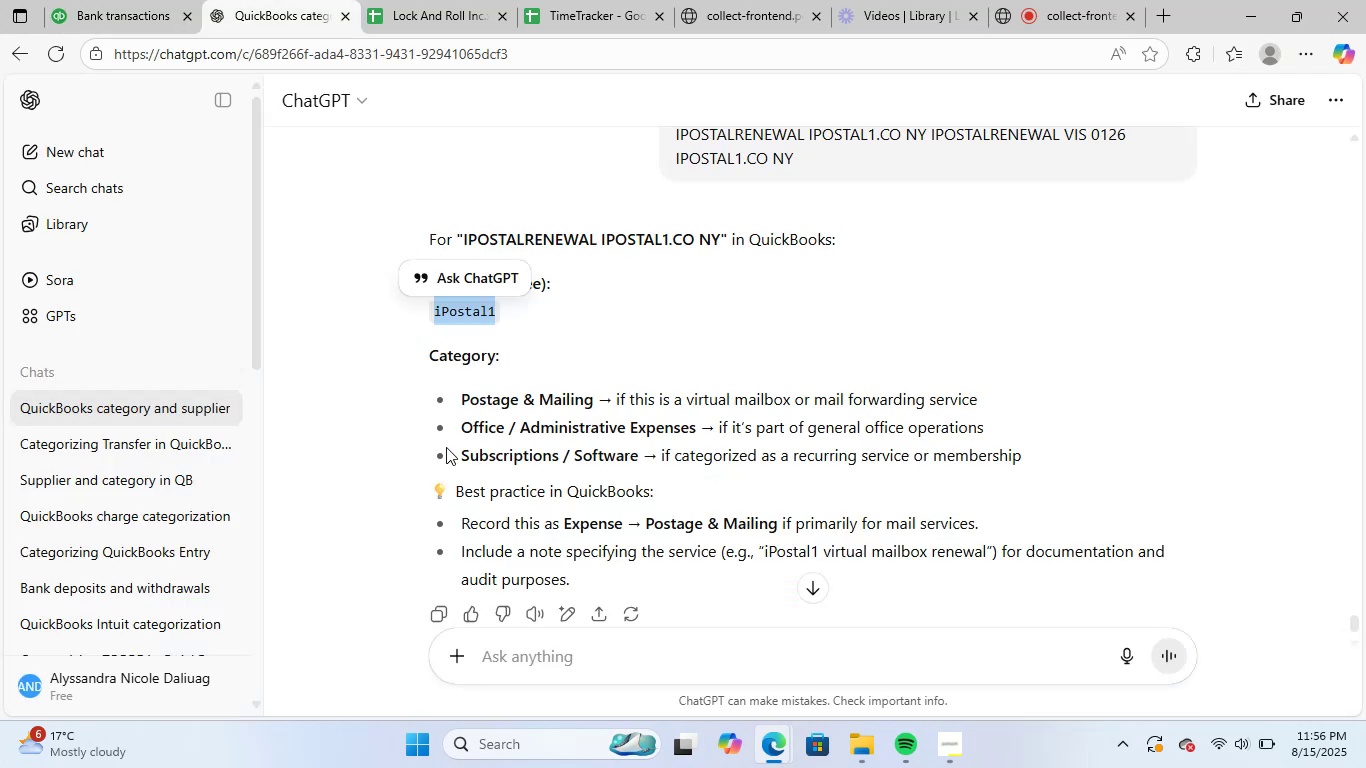 
left_click([560, 663])
 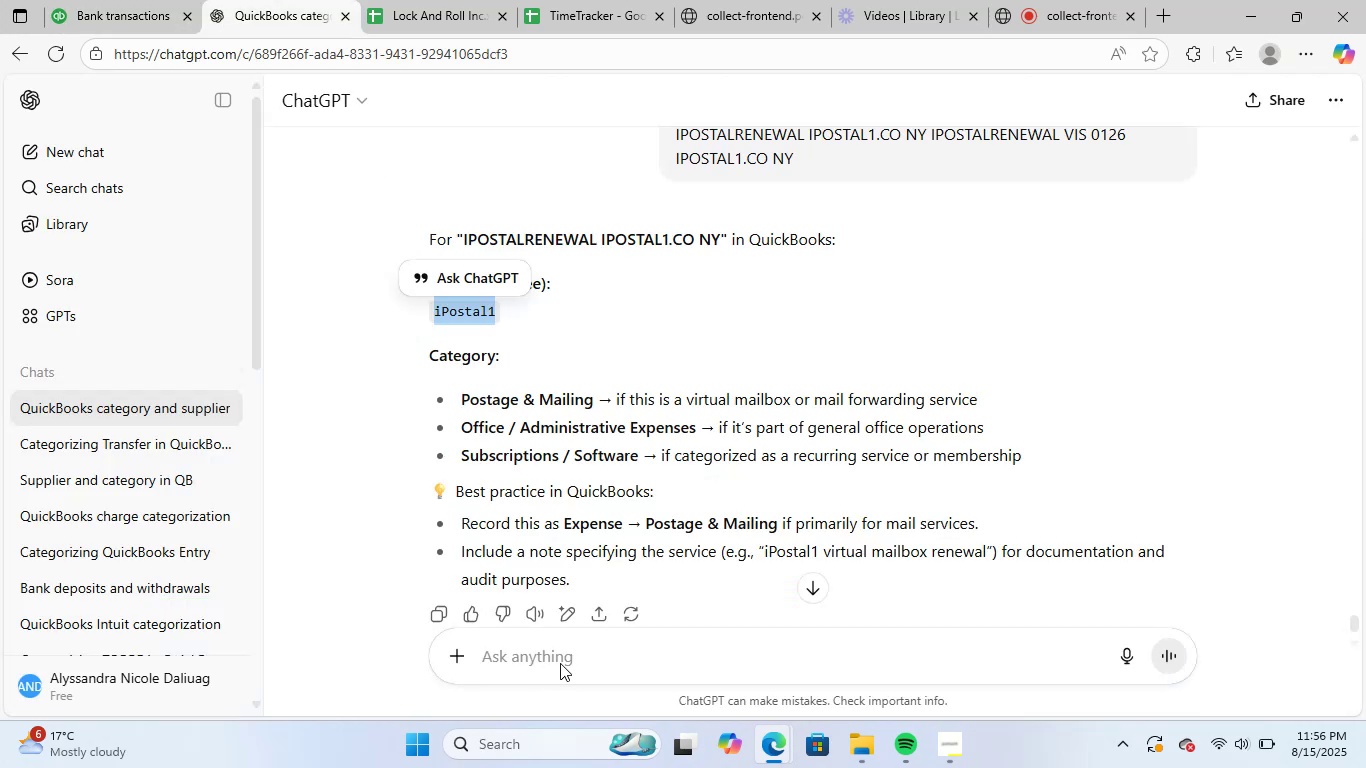 
key(Control+ControlLeft)
 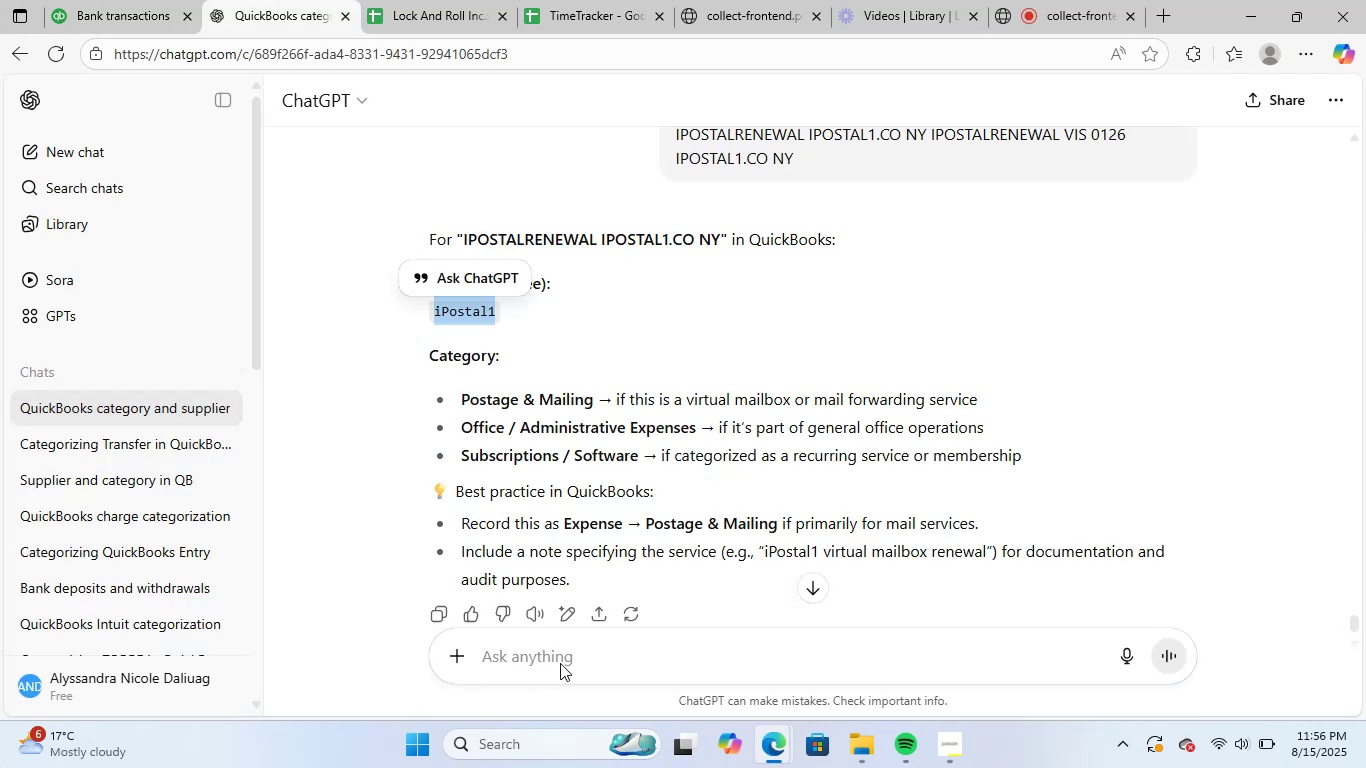 
key(Control+V)
 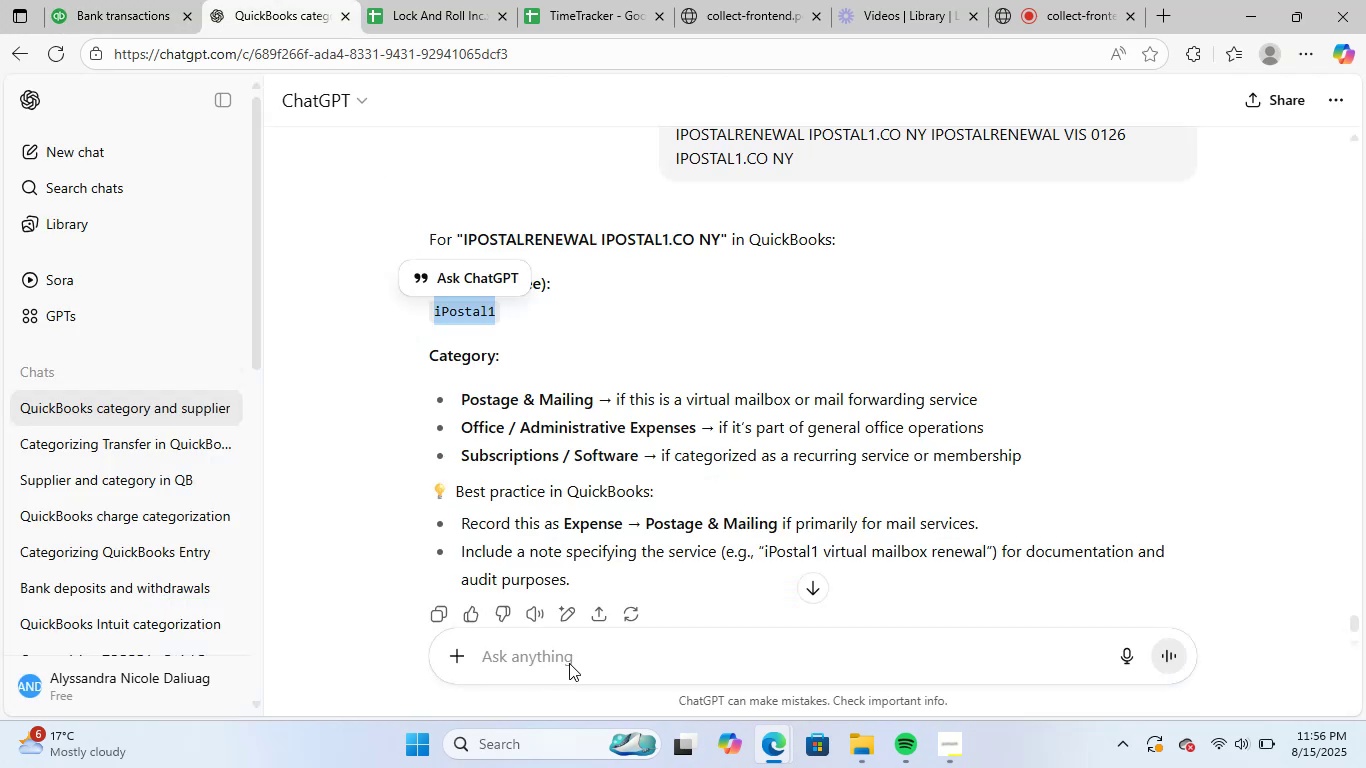 
key(NumpadEnter)
 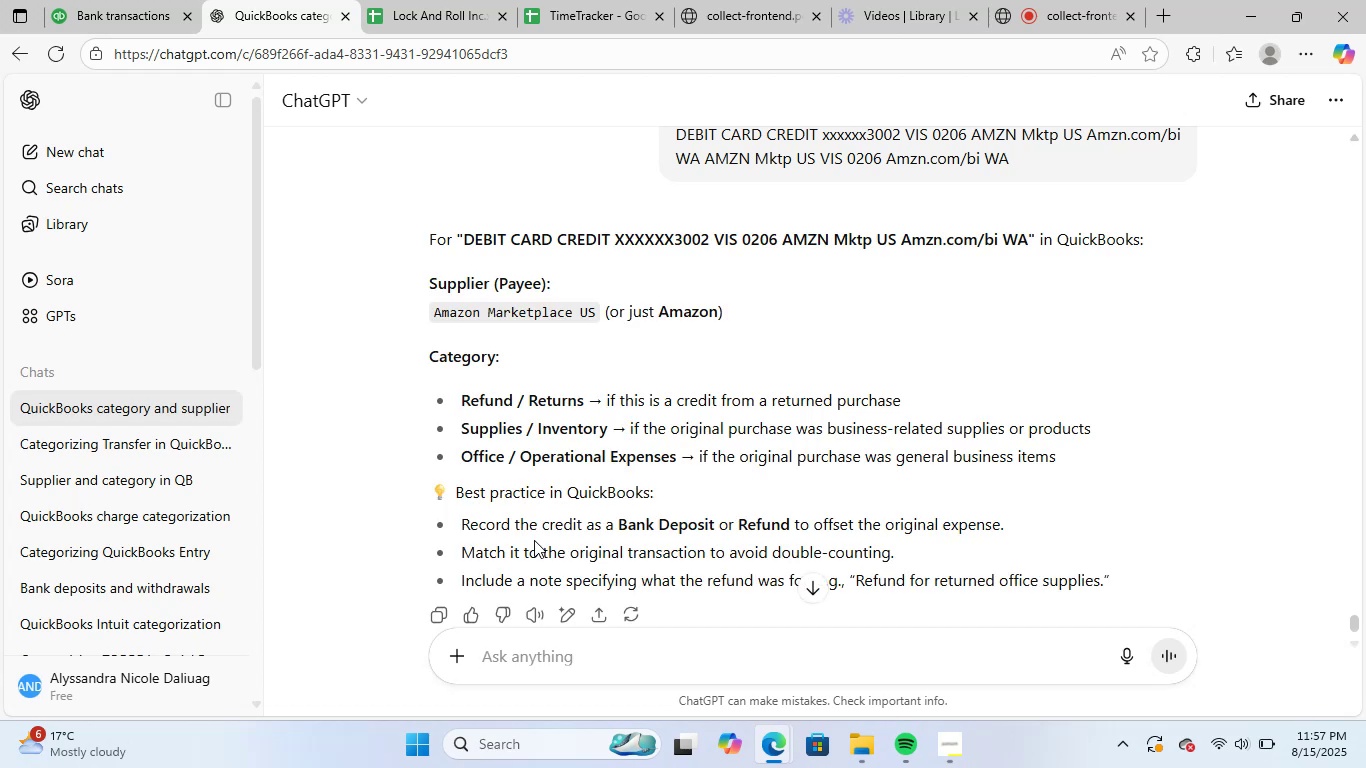 
wait(26.44)
 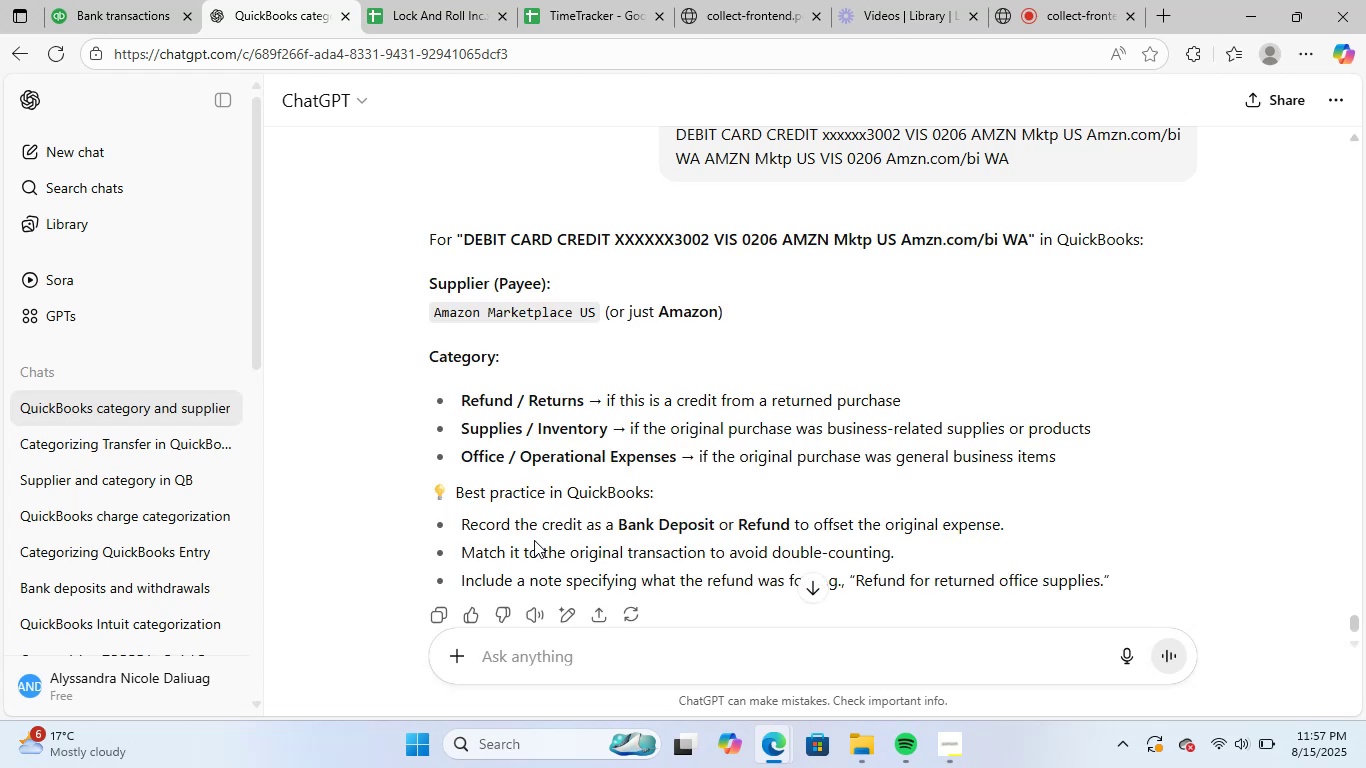 
left_click([103, 0])
 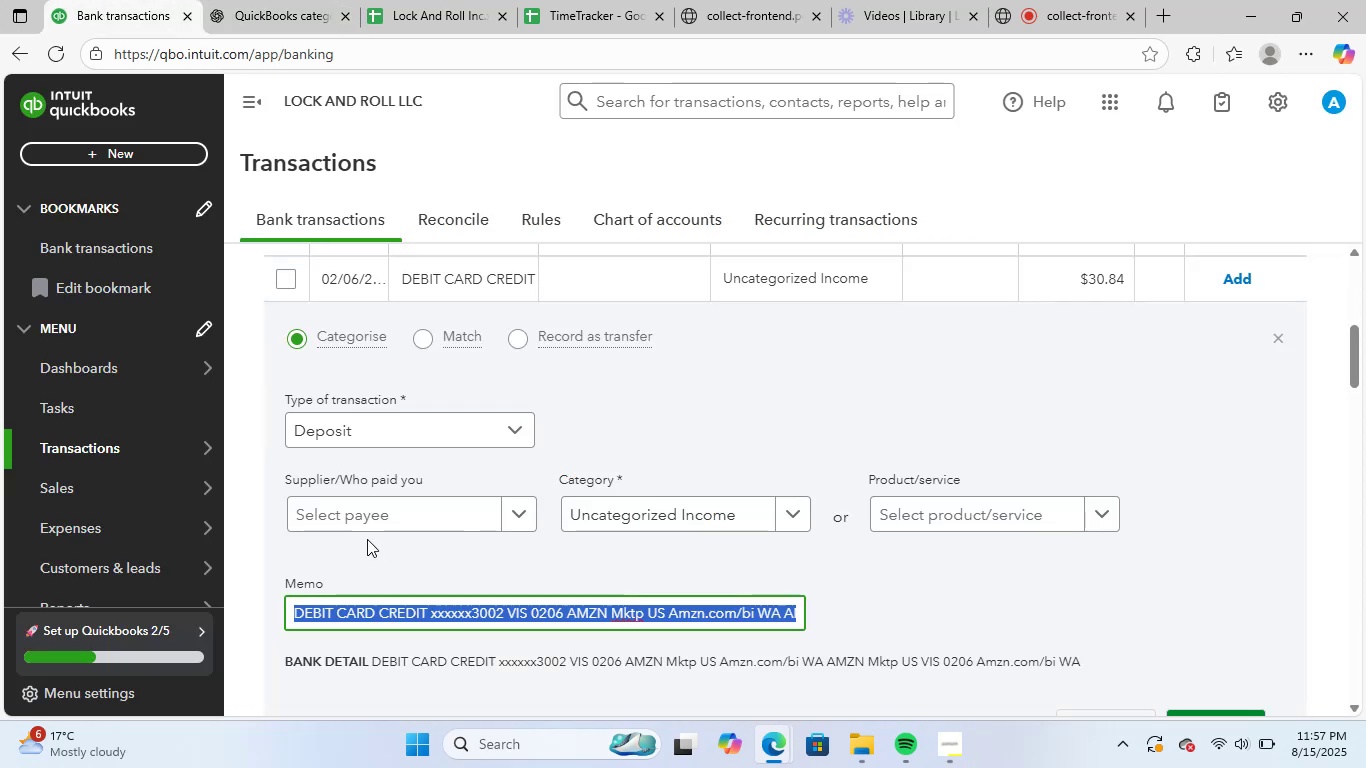 
left_click([388, 520])
 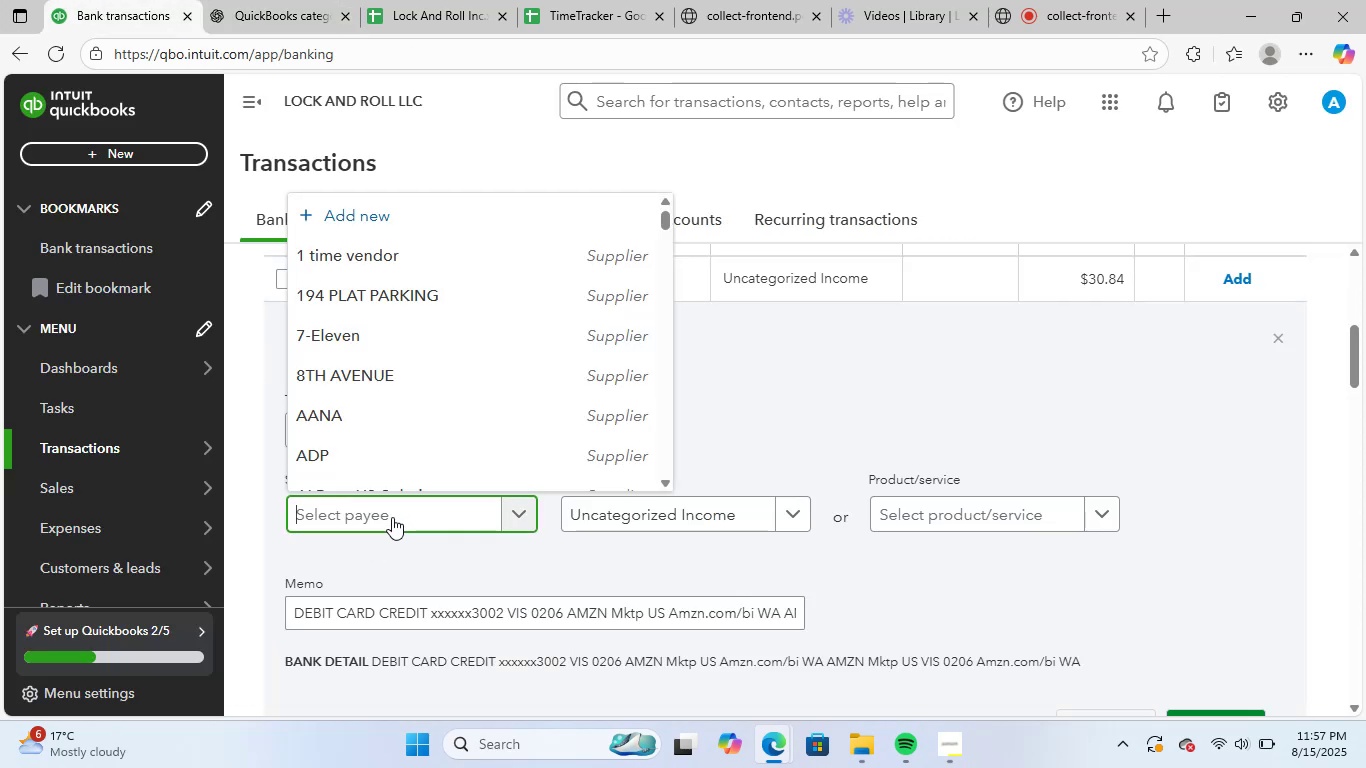 
type(ama)
 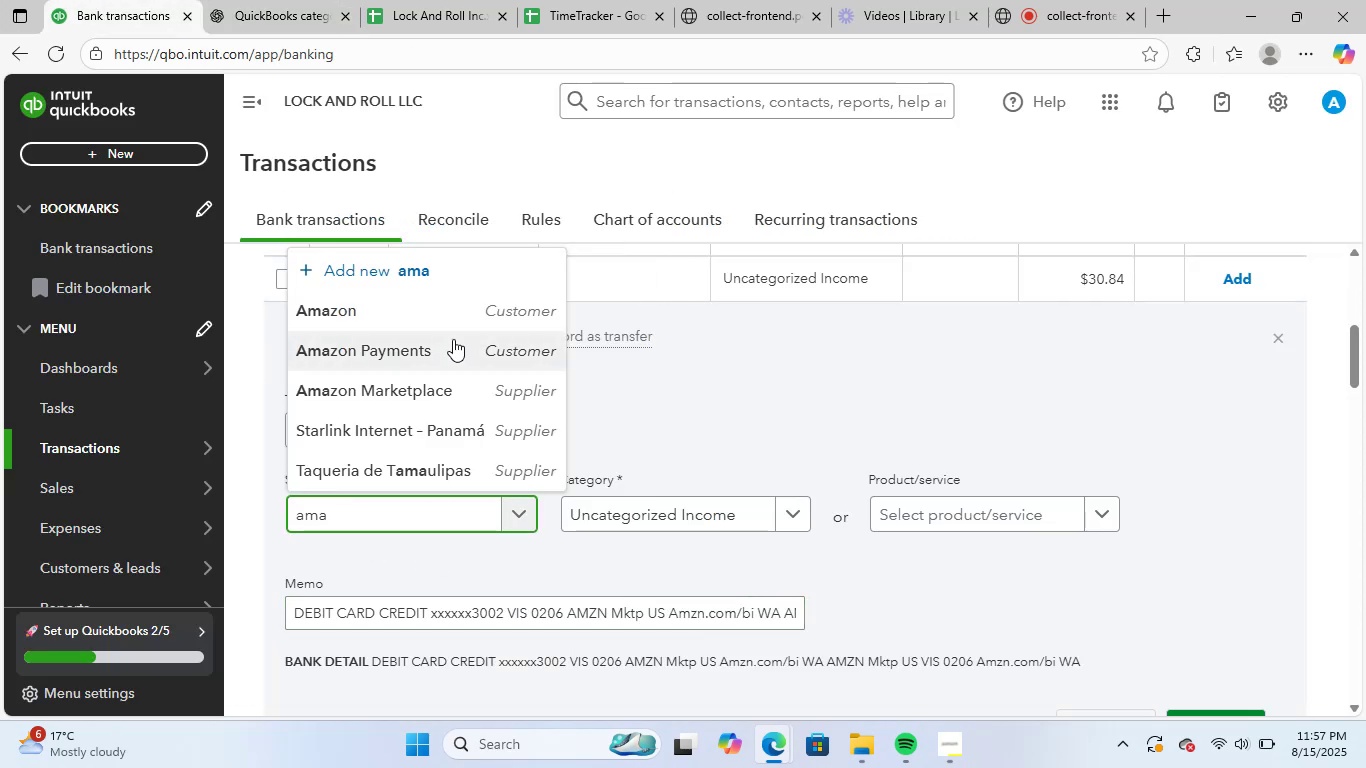 
left_click([460, 391])
 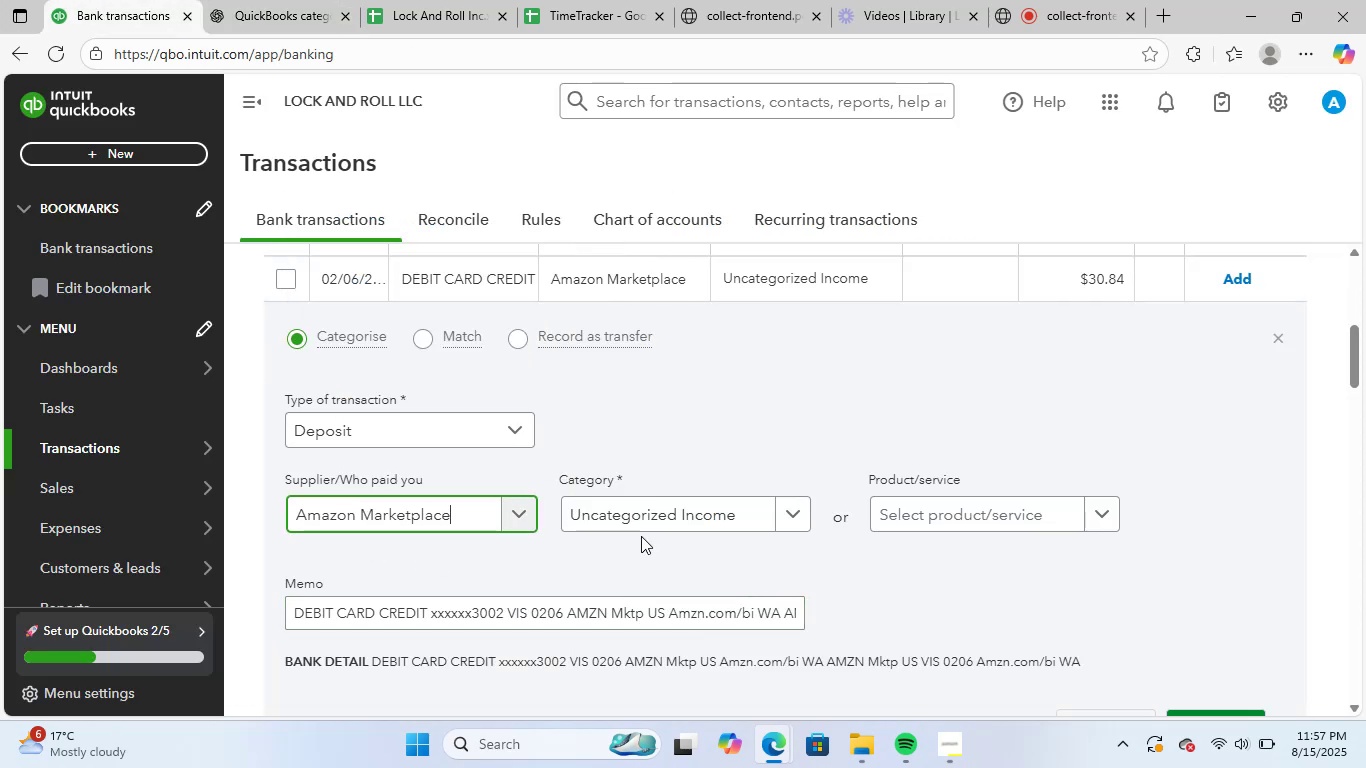 
left_click([657, 520])
 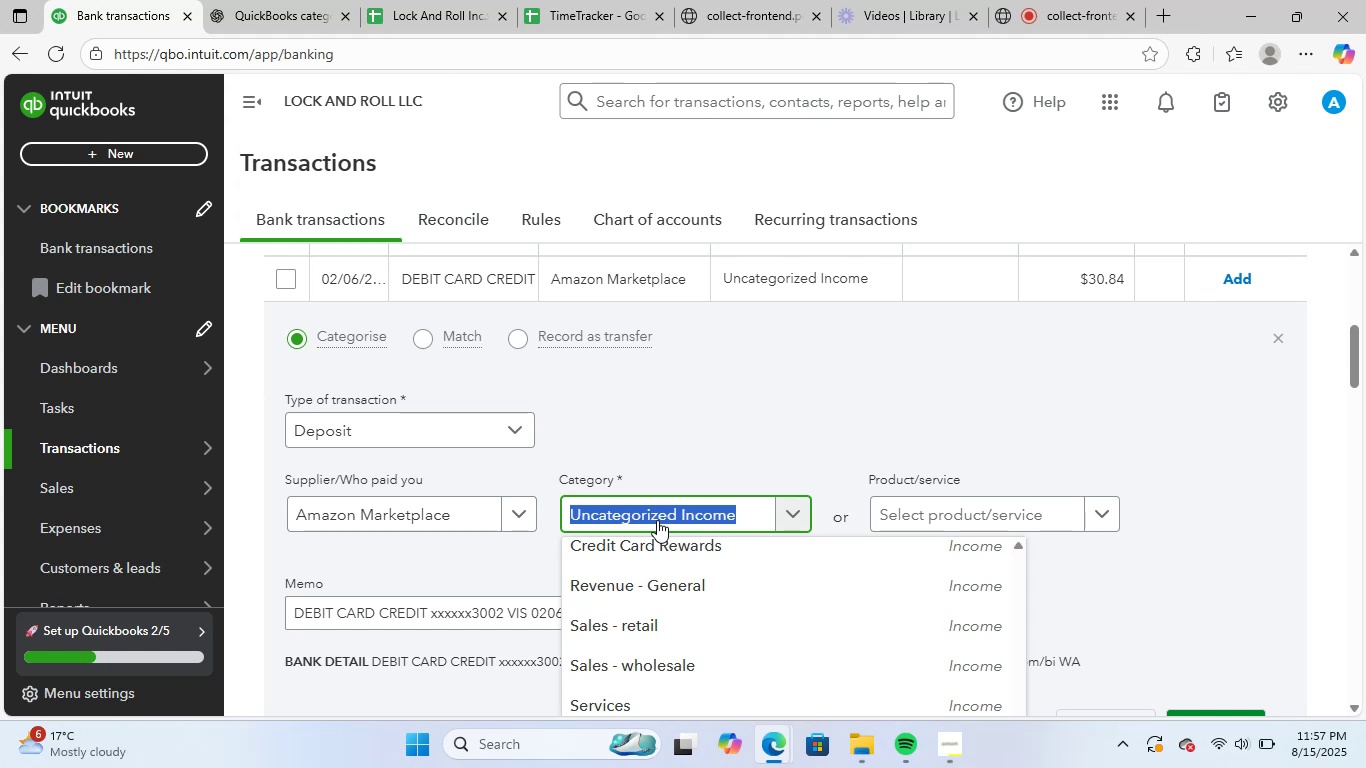 
type(gene)
 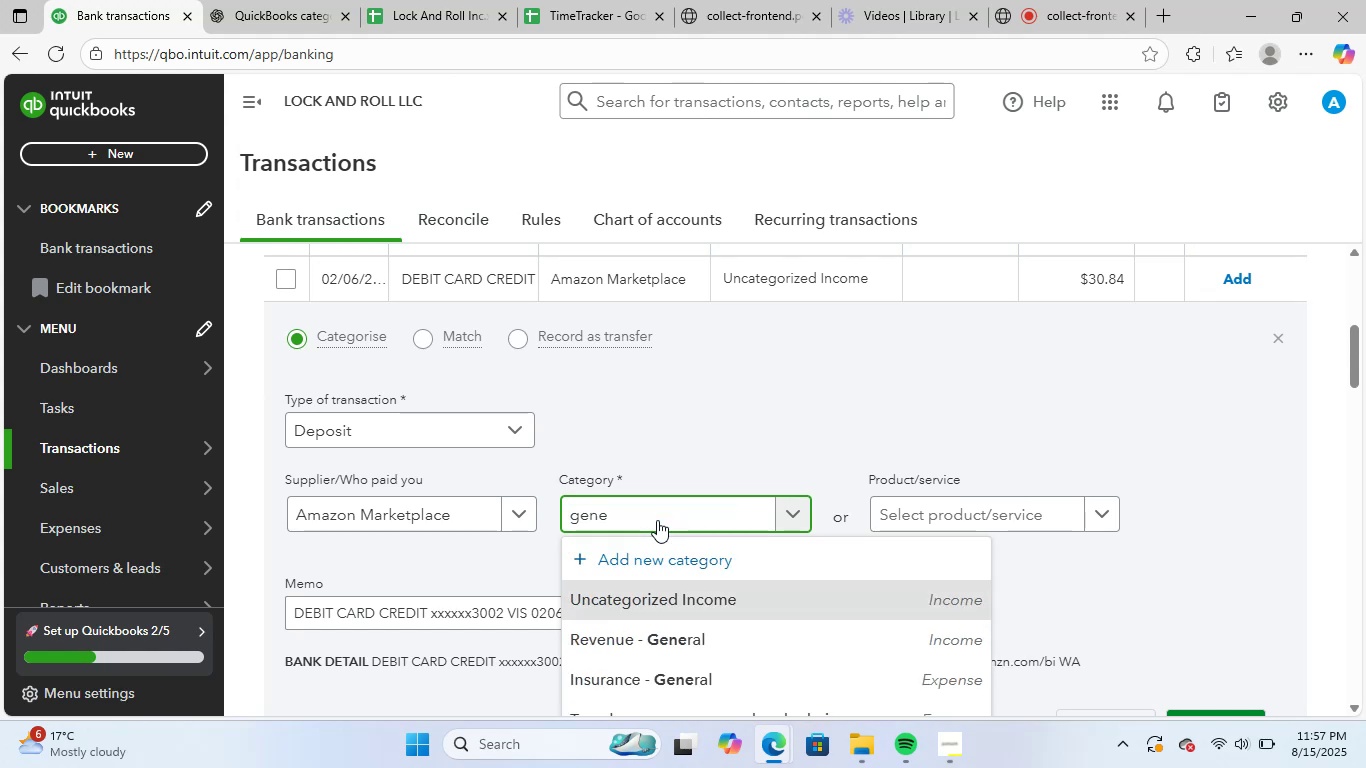 
scroll: coordinate [995, 610], scroll_direction: down, amount: 3.0
 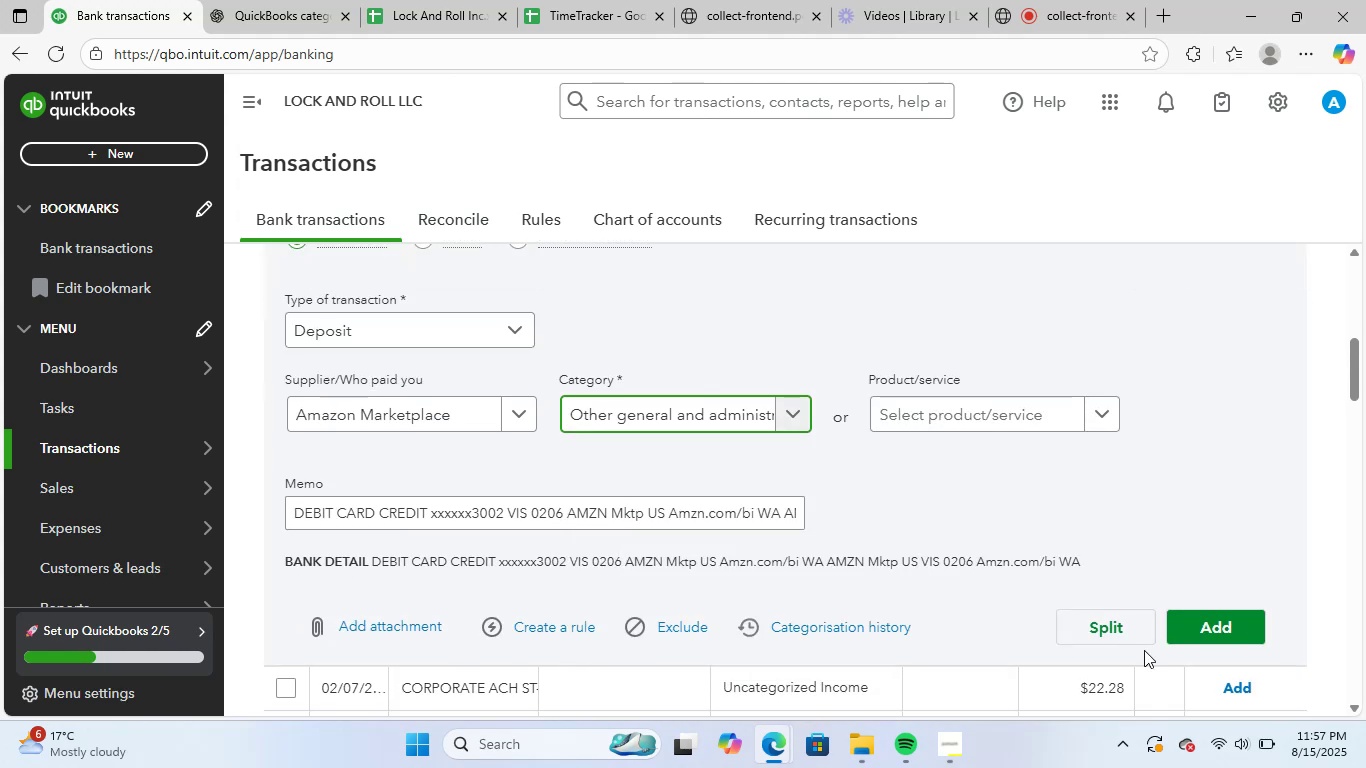 
left_click([1202, 616])
 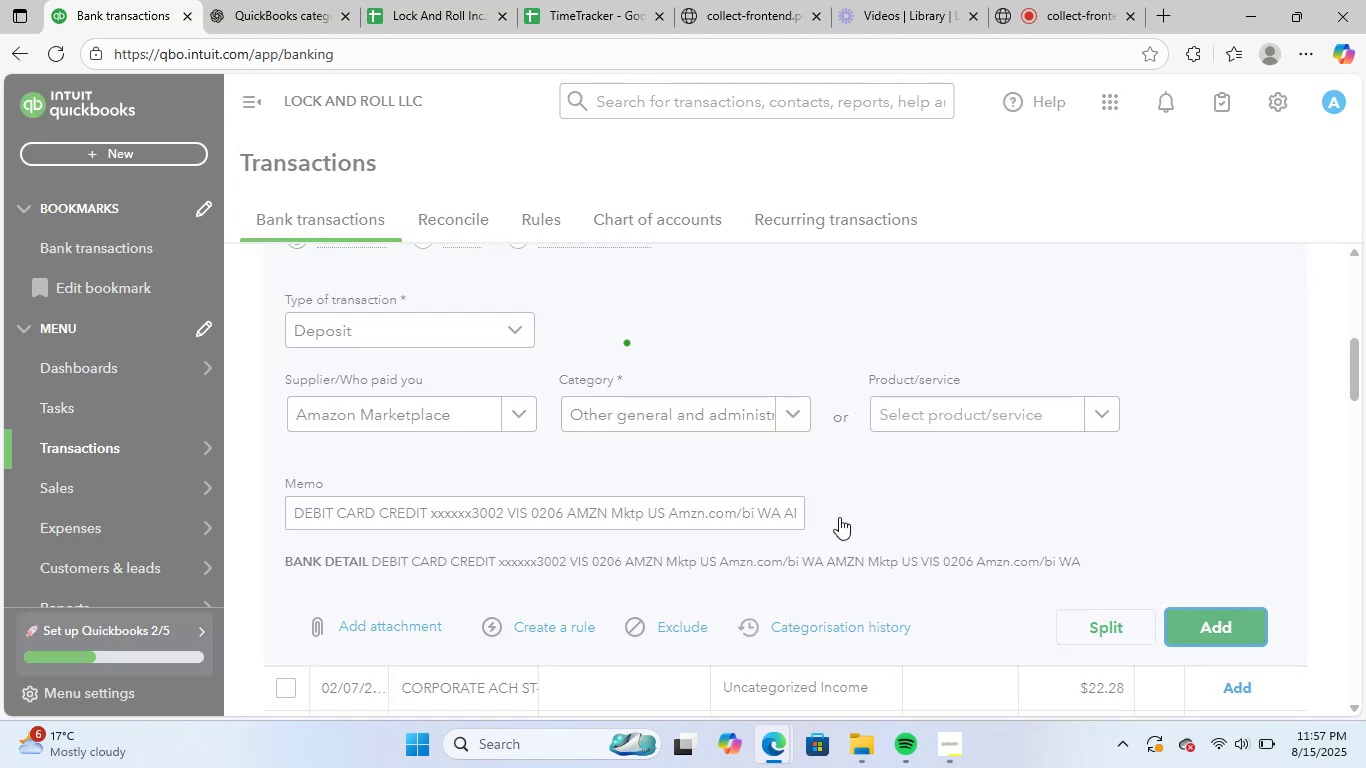 
scroll: coordinate [509, 349], scroll_direction: up, amount: 2.0
 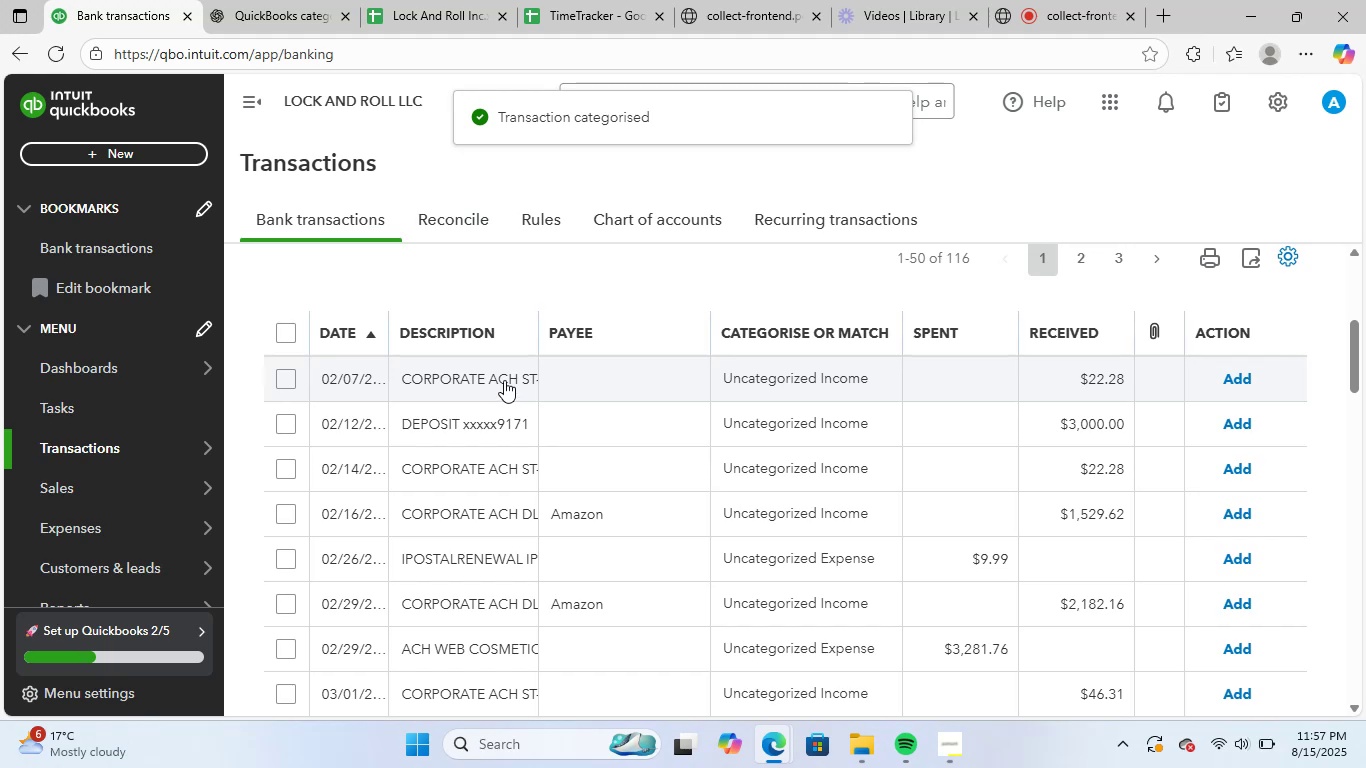 
left_click([504, 379])
 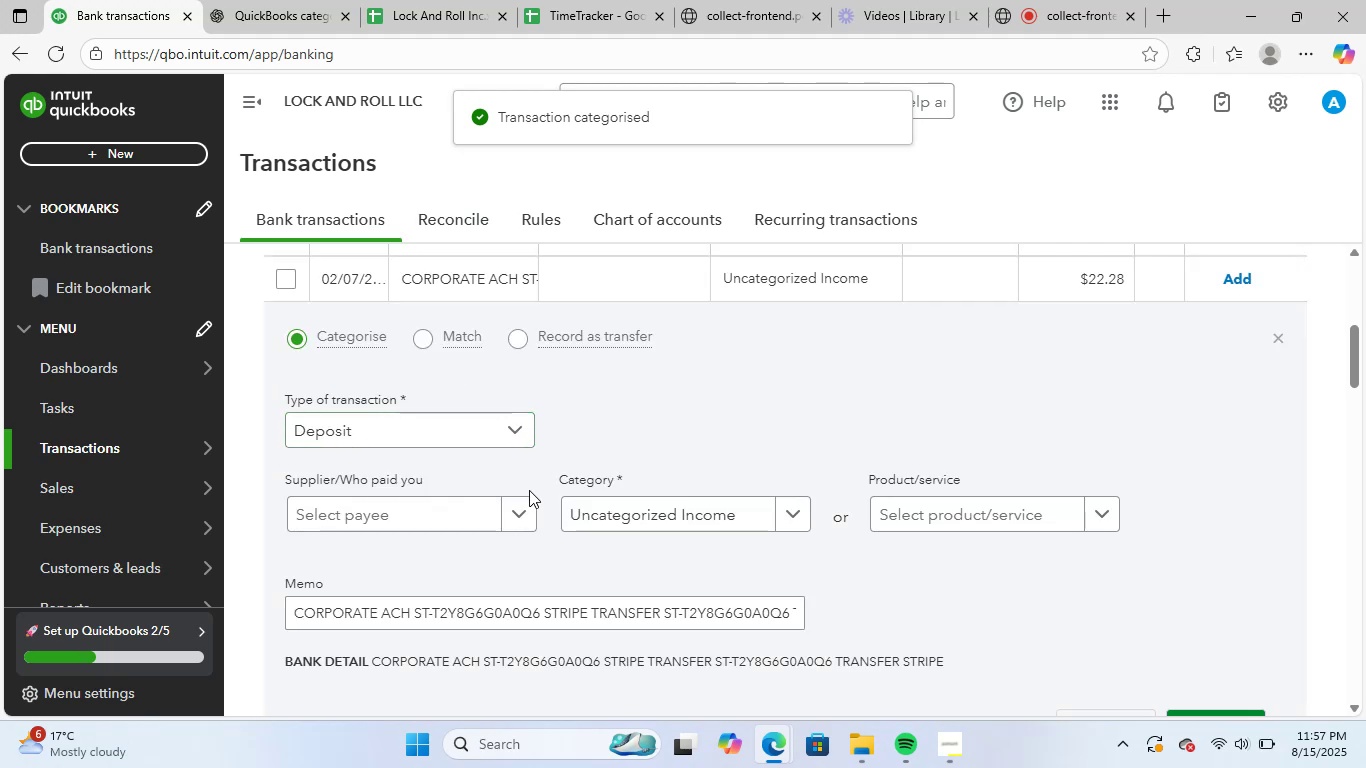 
left_click([394, 503])
 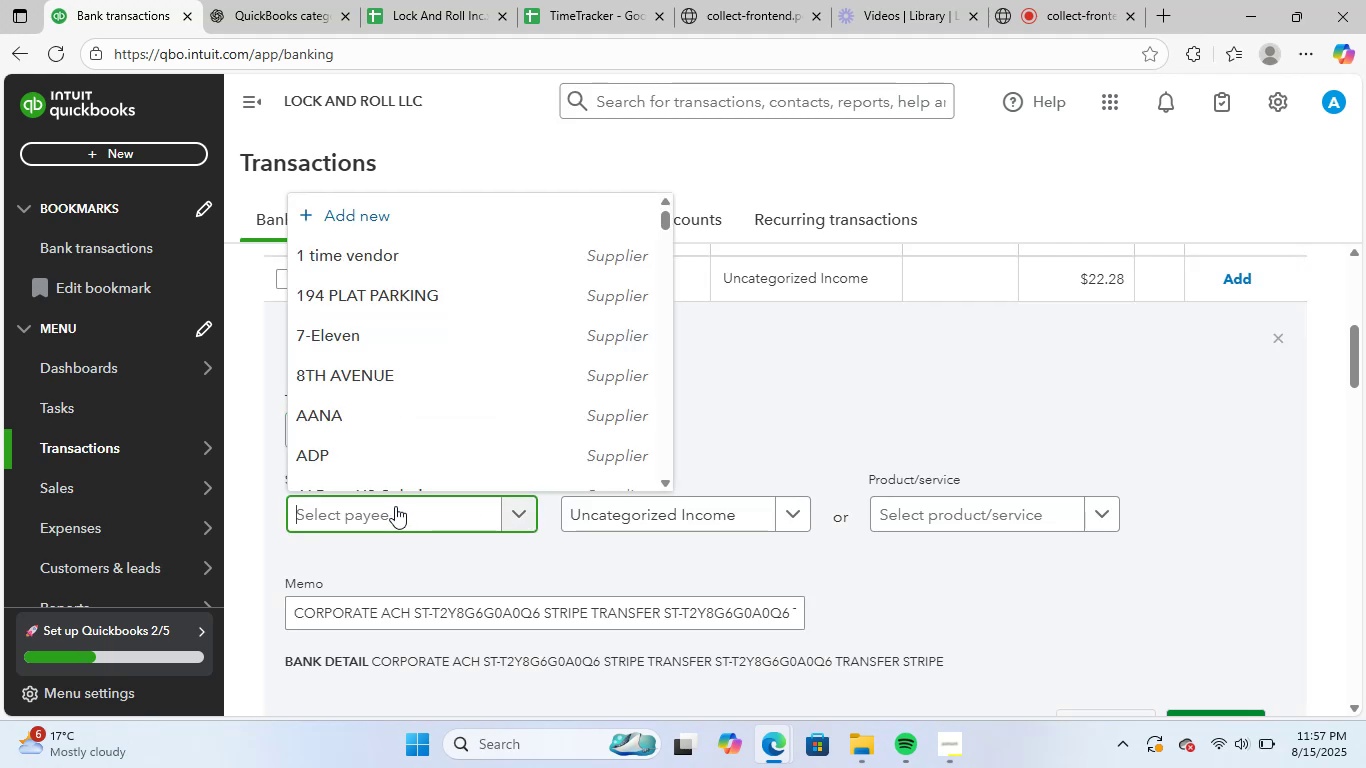 
type(ar)
key(Backspace)
key(Backspace)
type(str)
 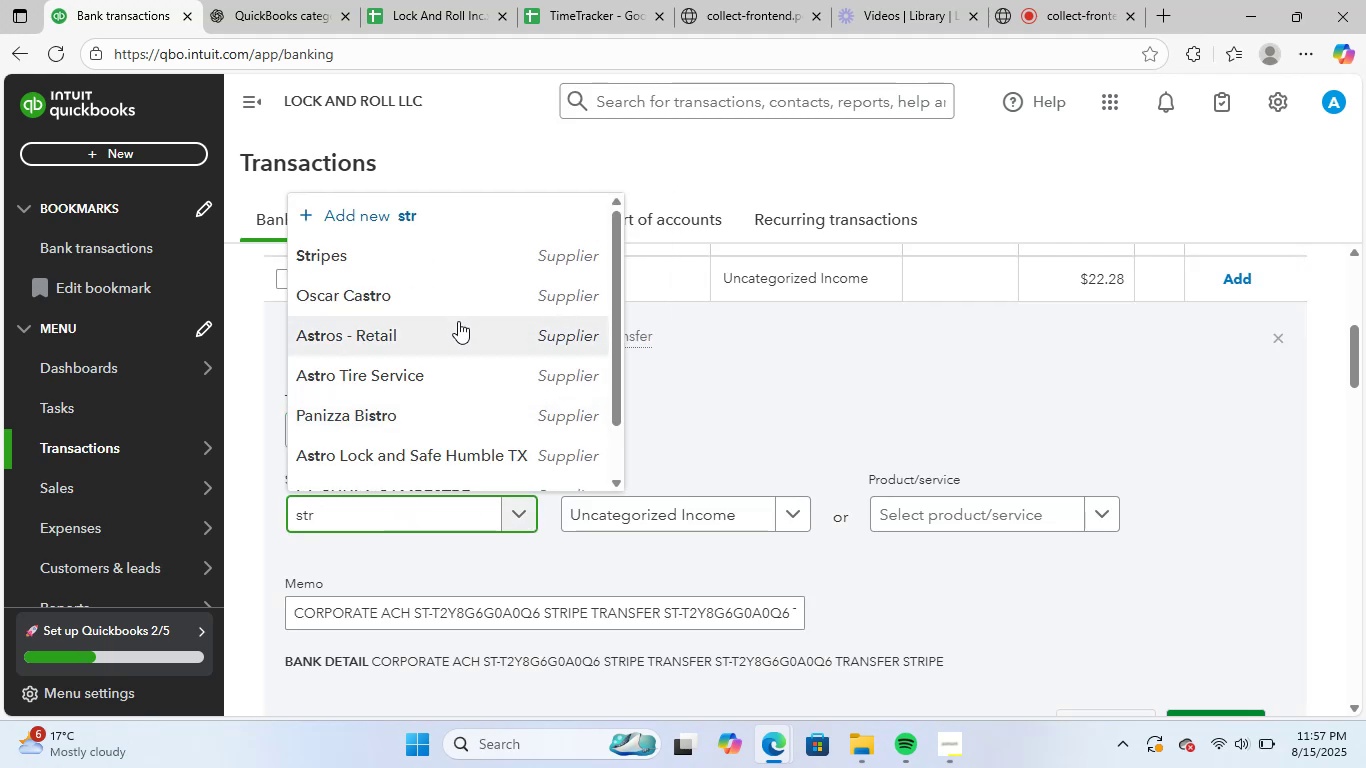 
left_click([448, 259])
 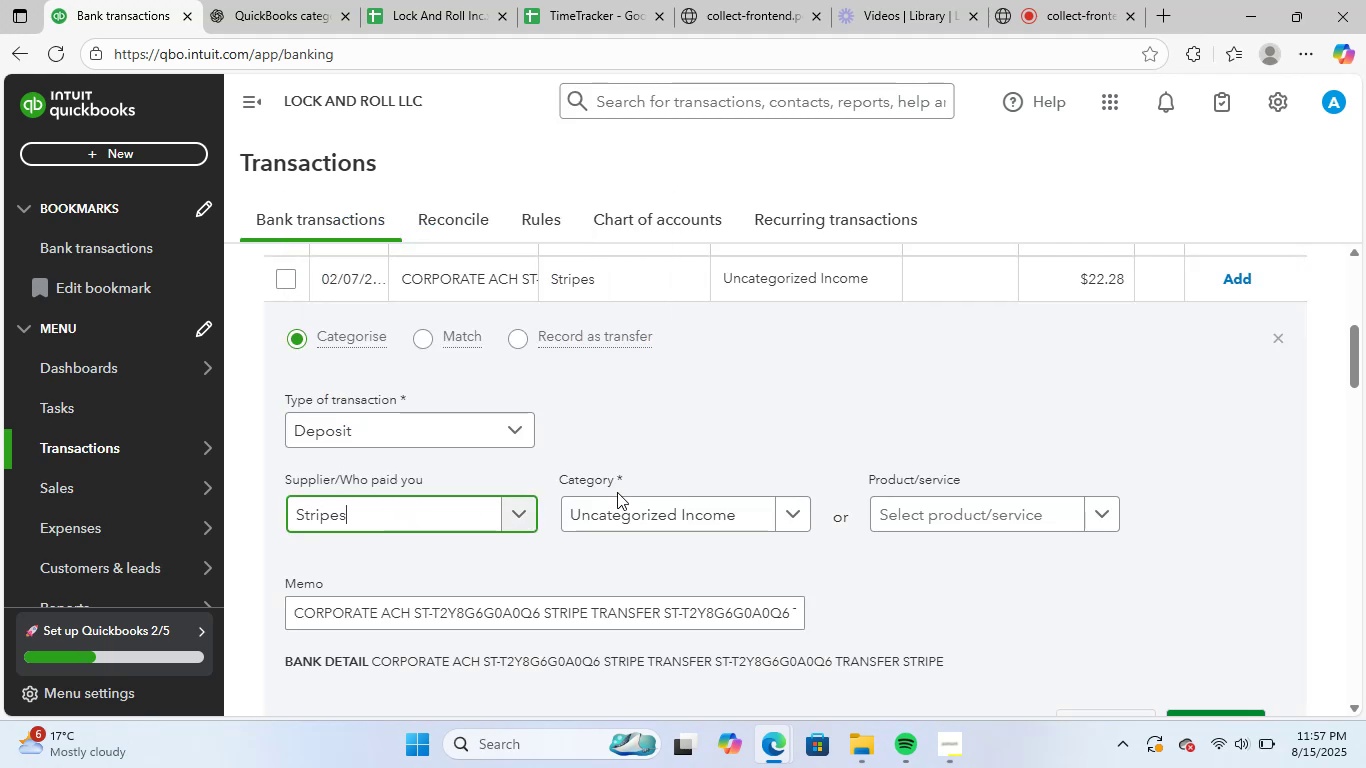 
left_click([649, 532])
 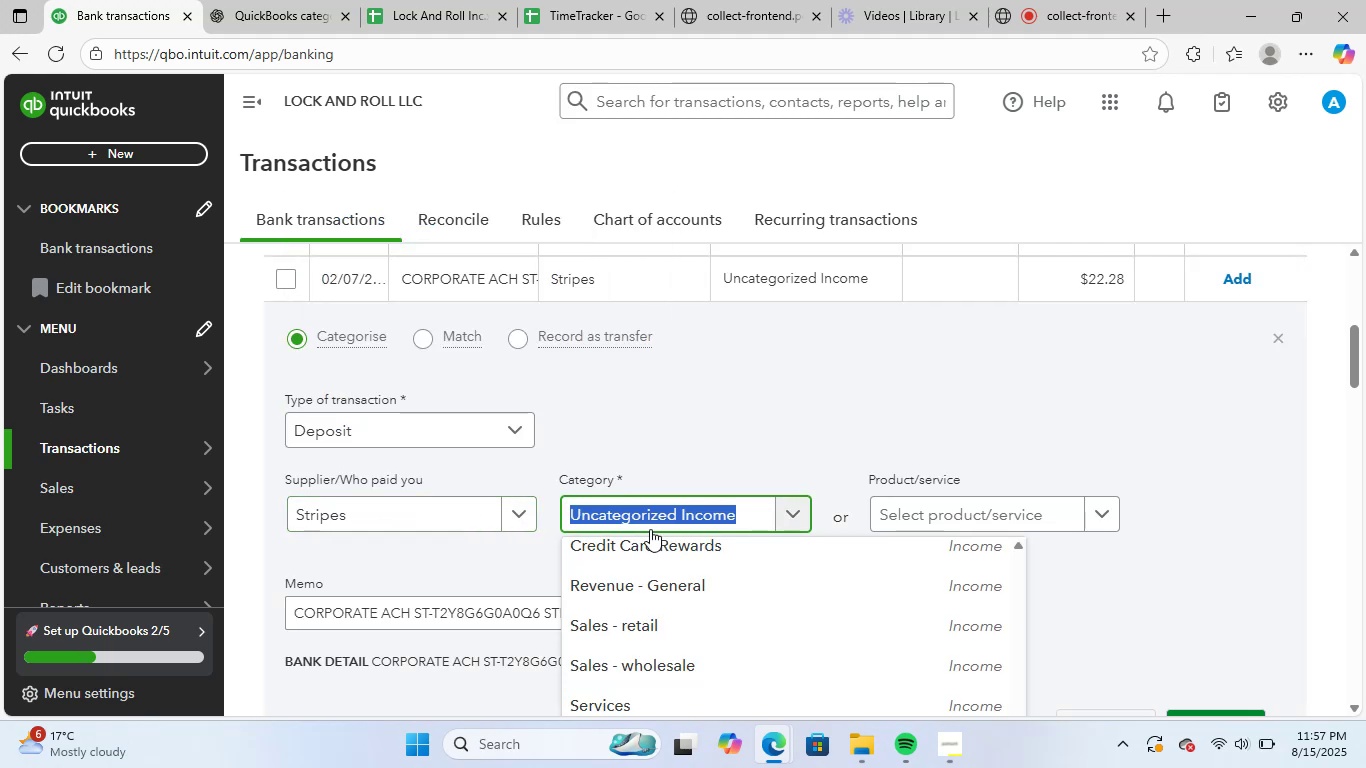 
type(bank)
 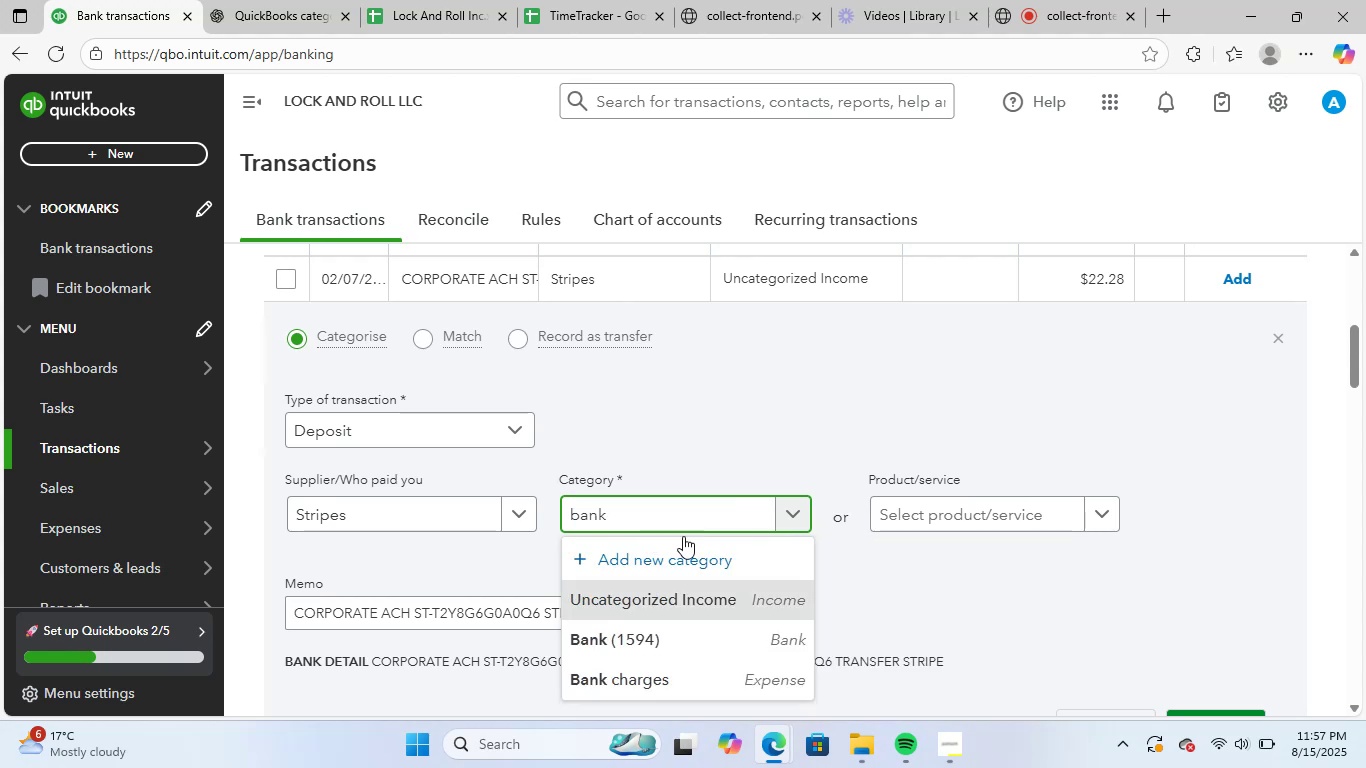 
left_click([703, 677])
 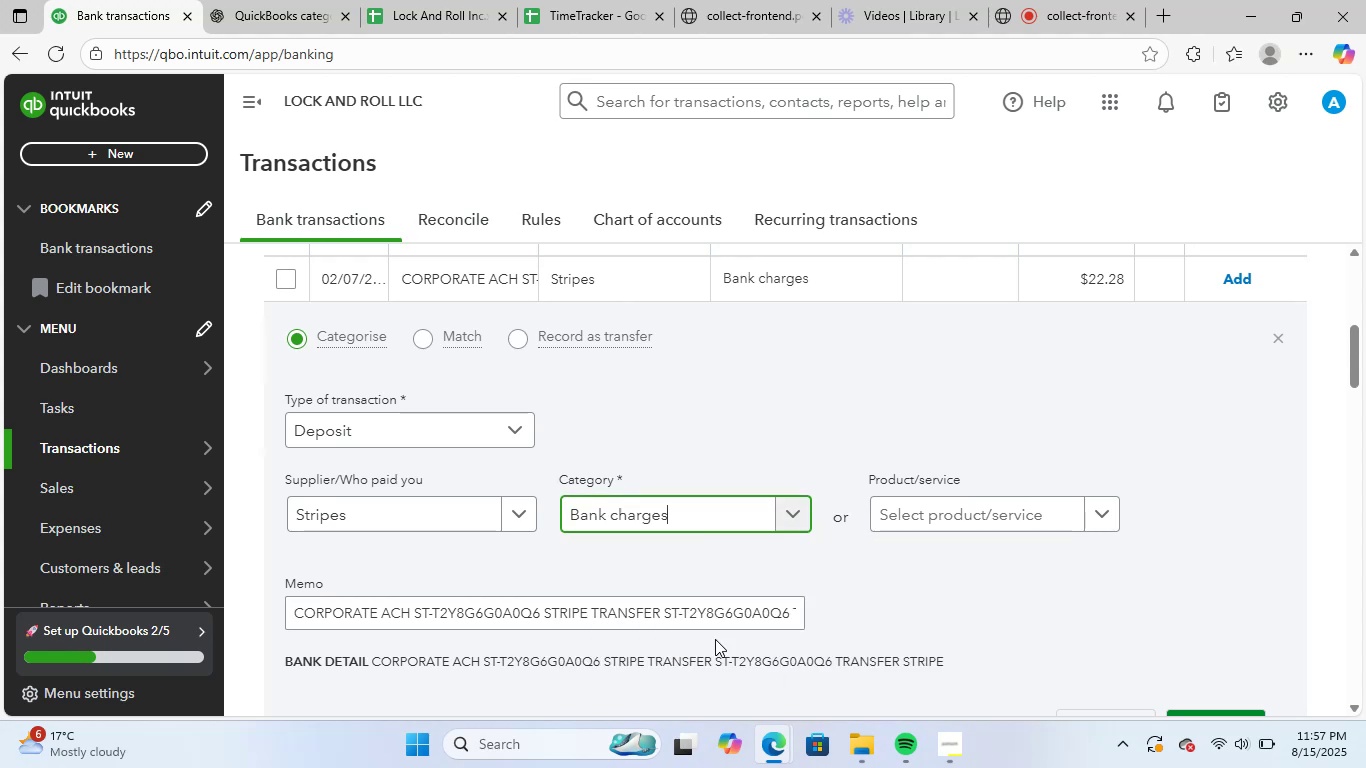 
scroll: coordinate [839, 550], scroll_direction: down, amount: 2.0
 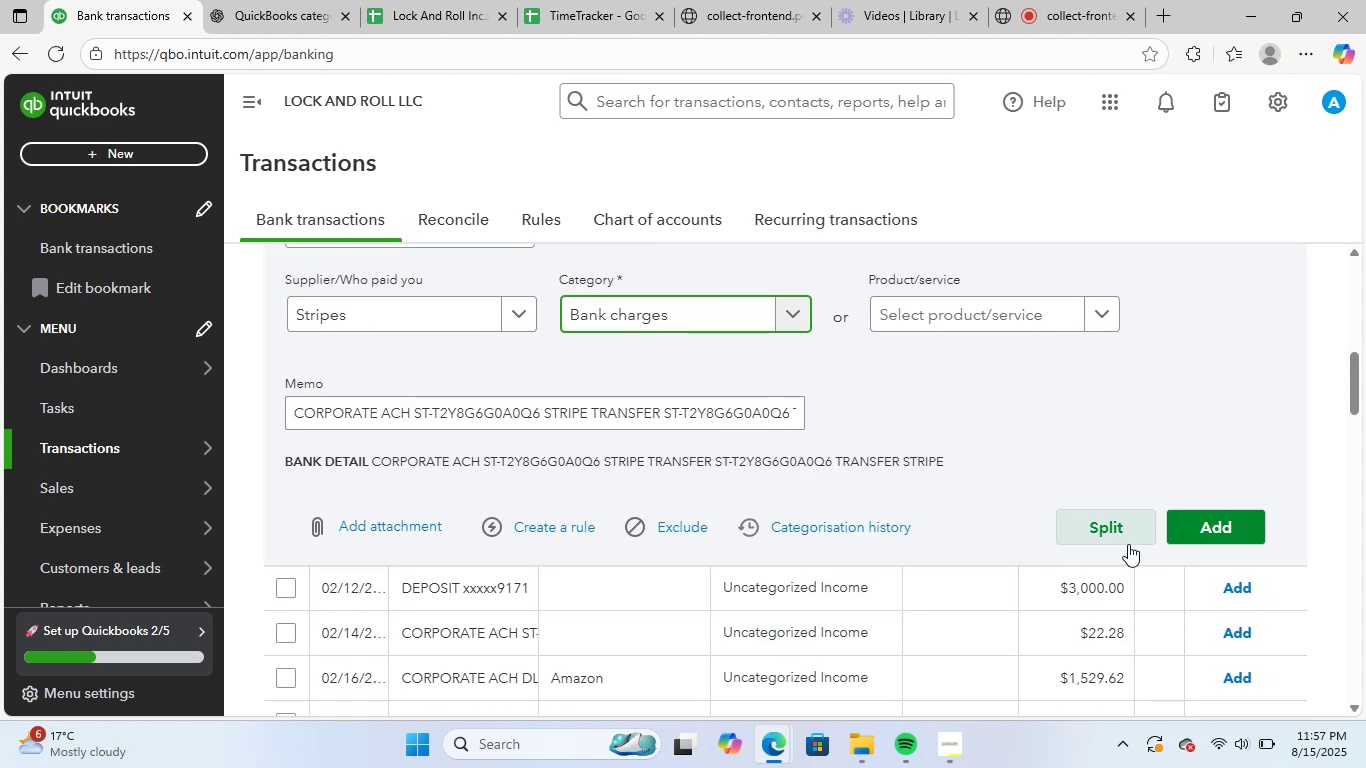 
left_click([1192, 527])
 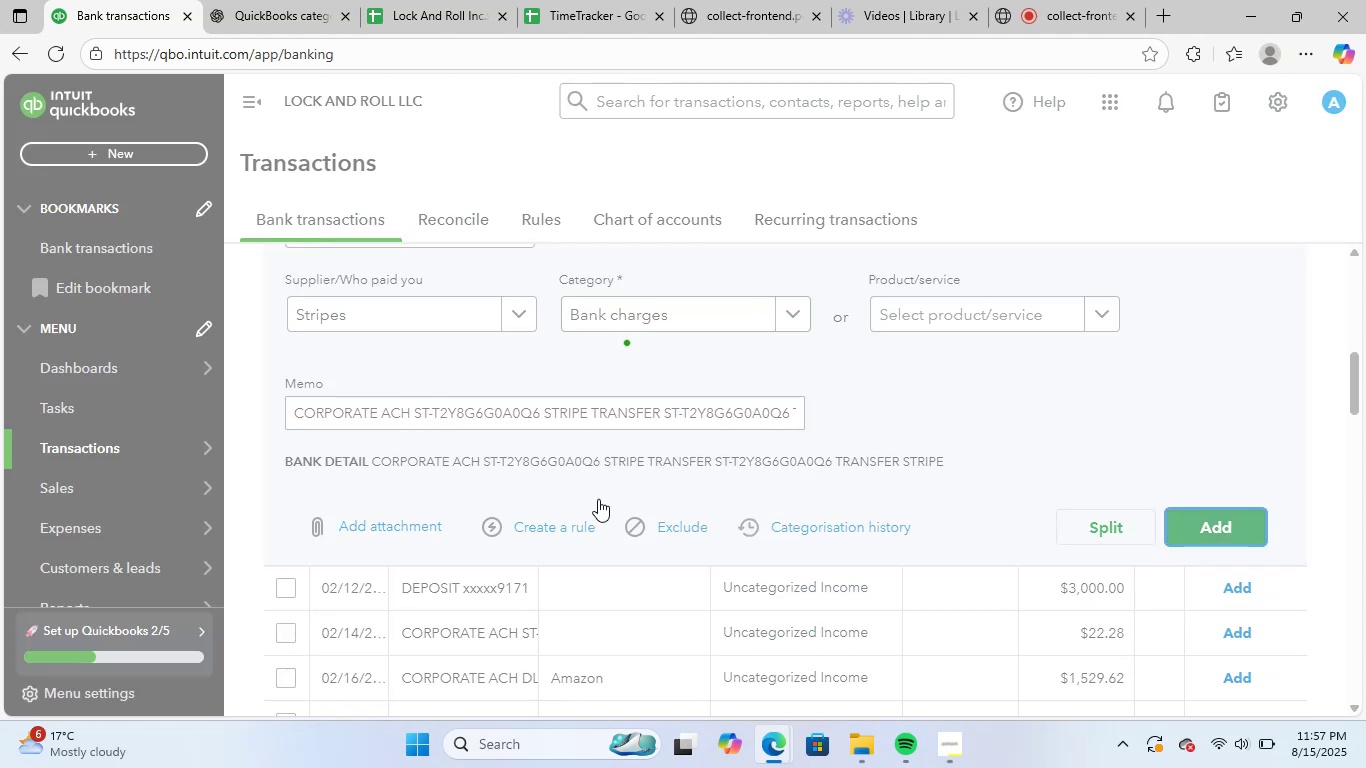 
scroll: coordinate [535, 489], scroll_direction: up, amount: 3.0
 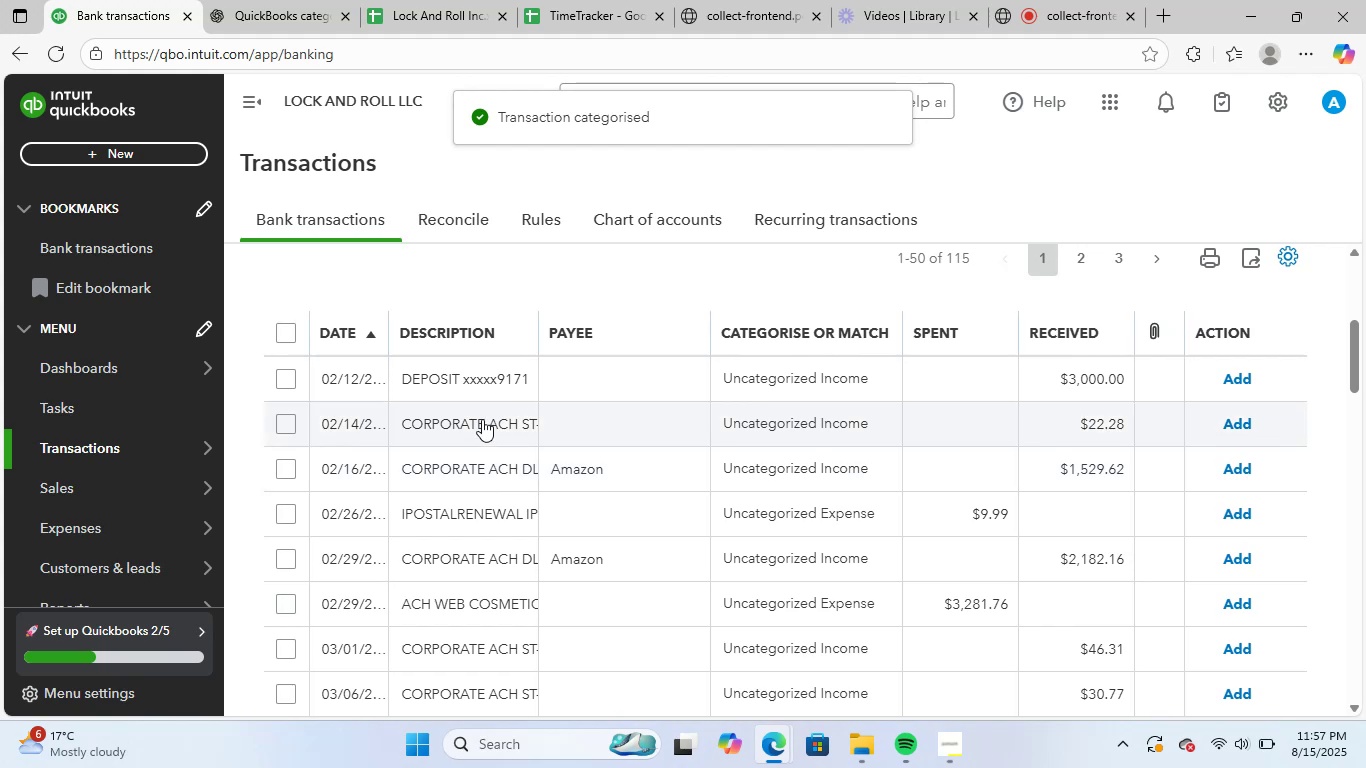 
left_click([498, 380])
 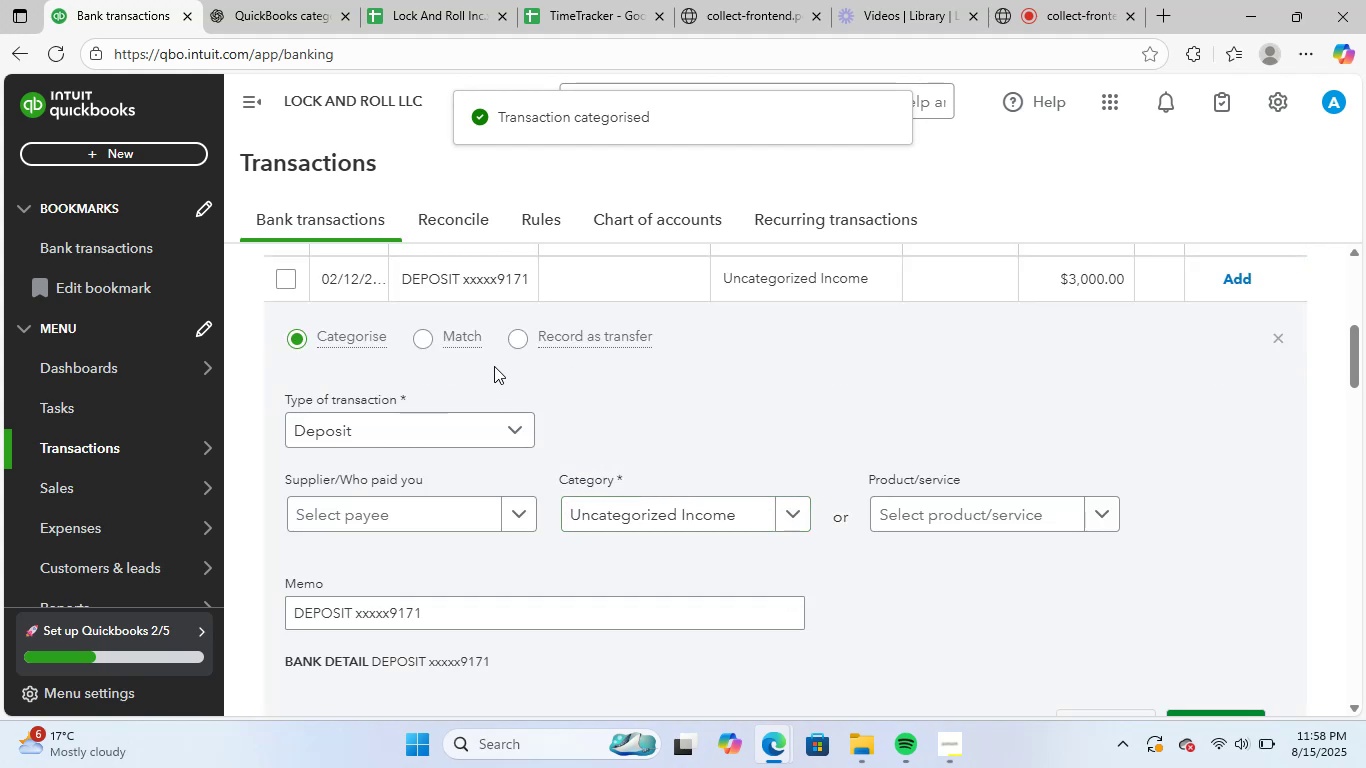 
left_click([312, 11])
 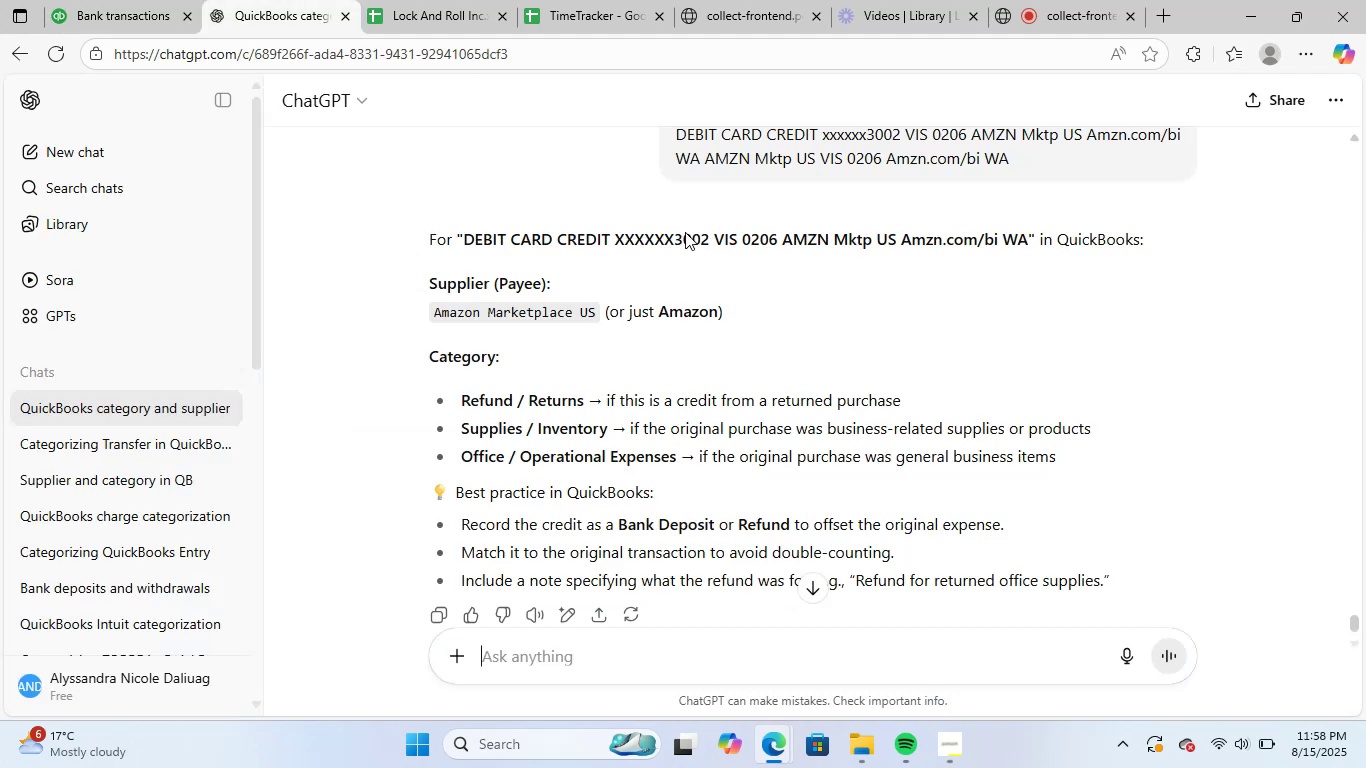 
scroll: coordinate [968, 542], scroll_direction: up, amount: 22.0
 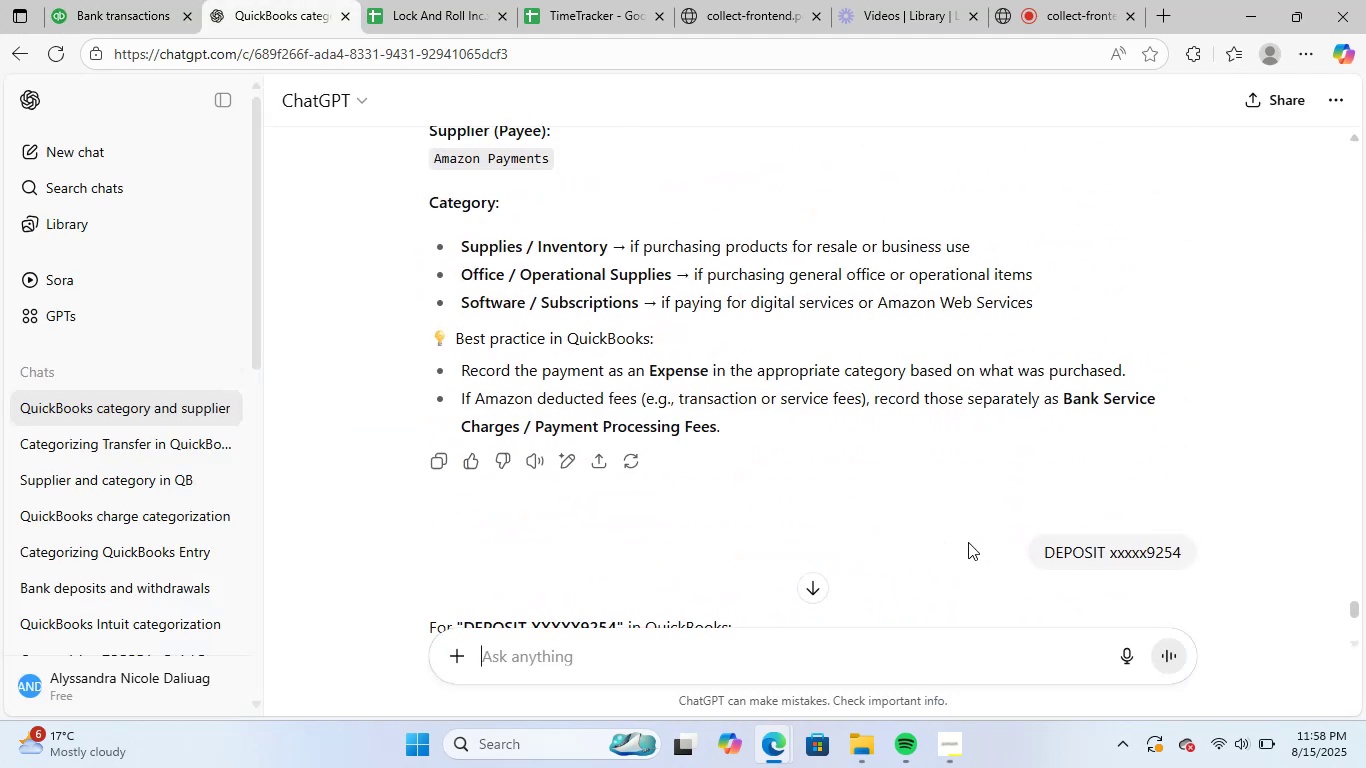 
scroll: coordinate [263, 317], scroll_direction: down, amount: 12.0
 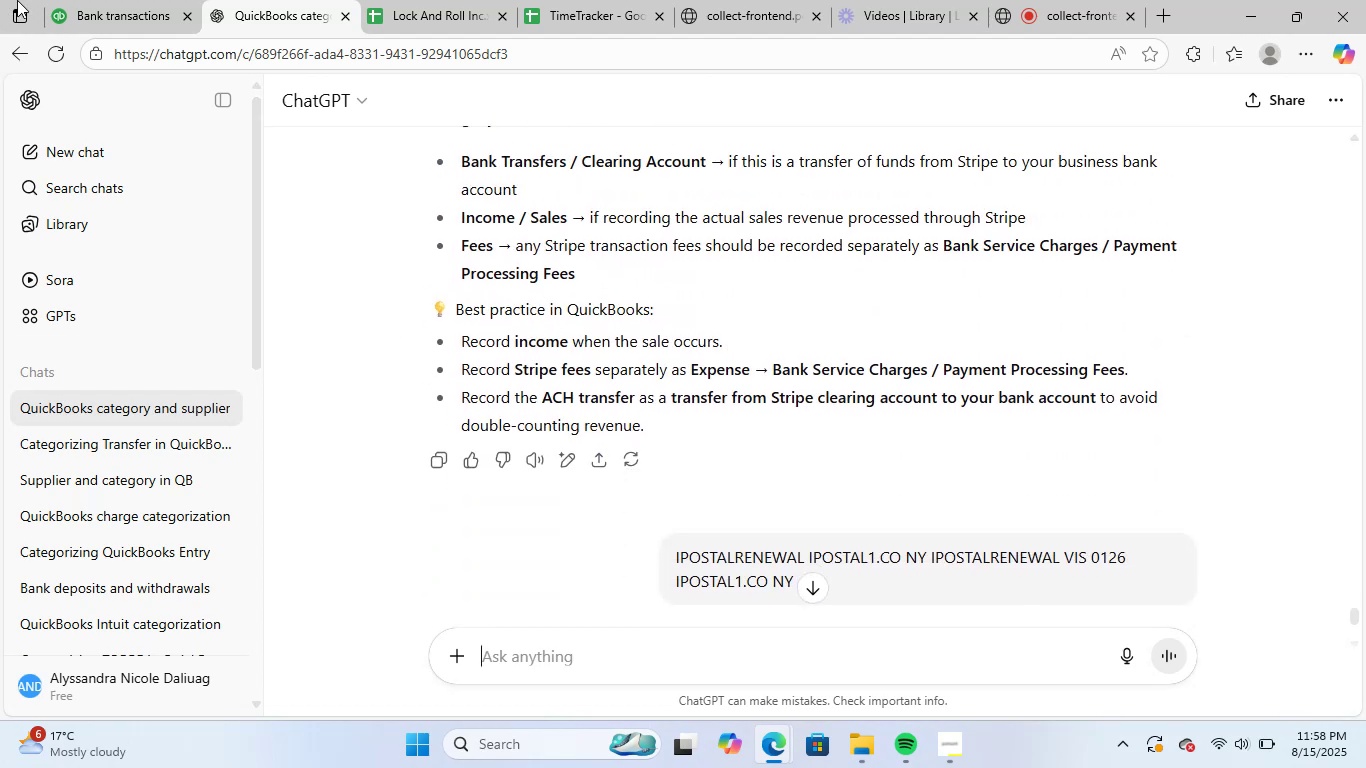 
left_click([99, 0])
 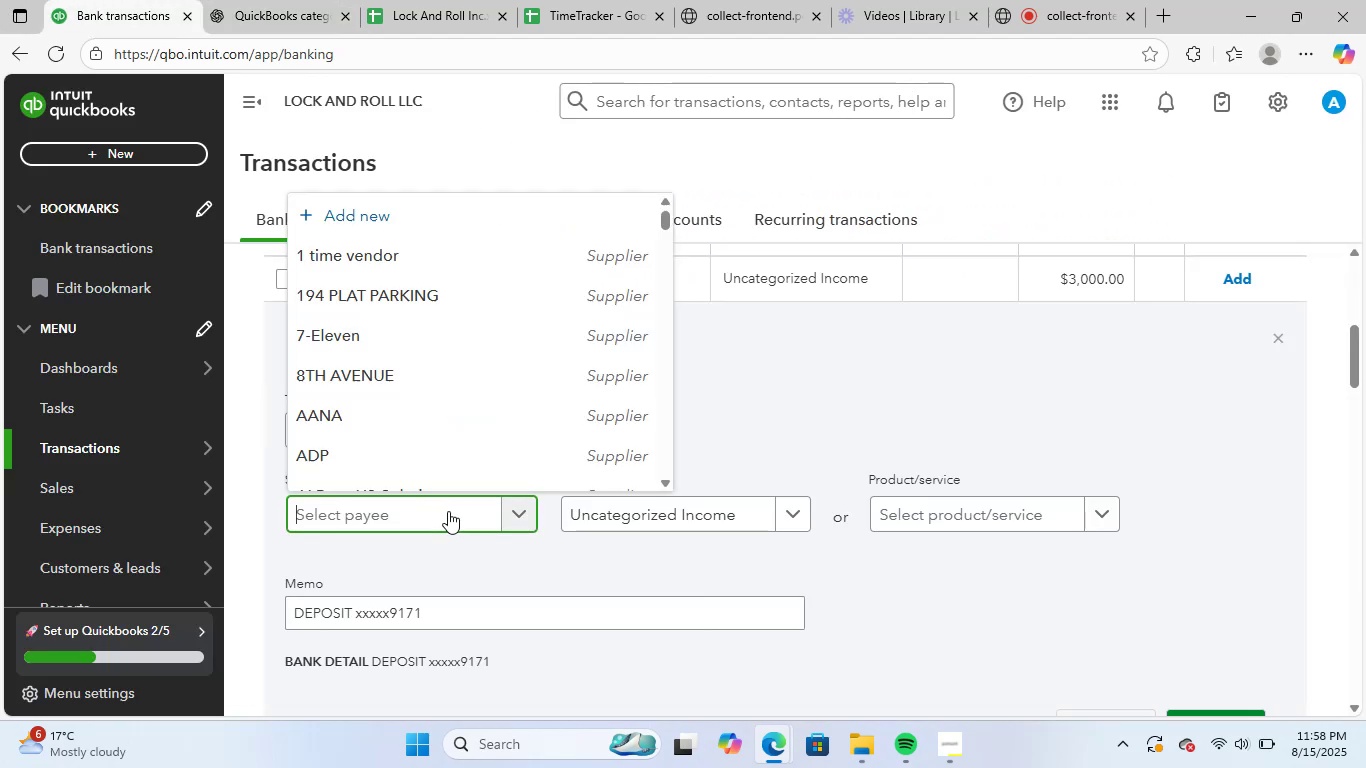 
type(unk)
 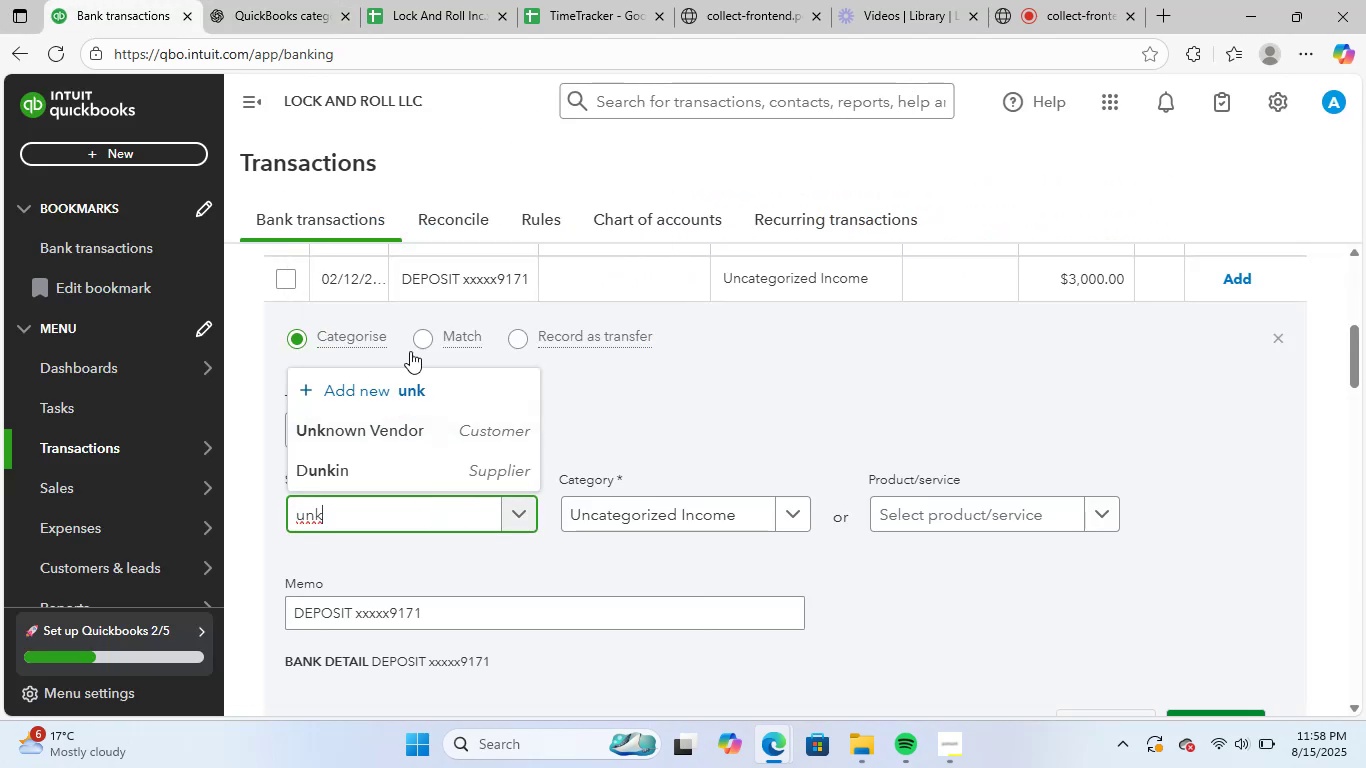 
left_click([423, 433])
 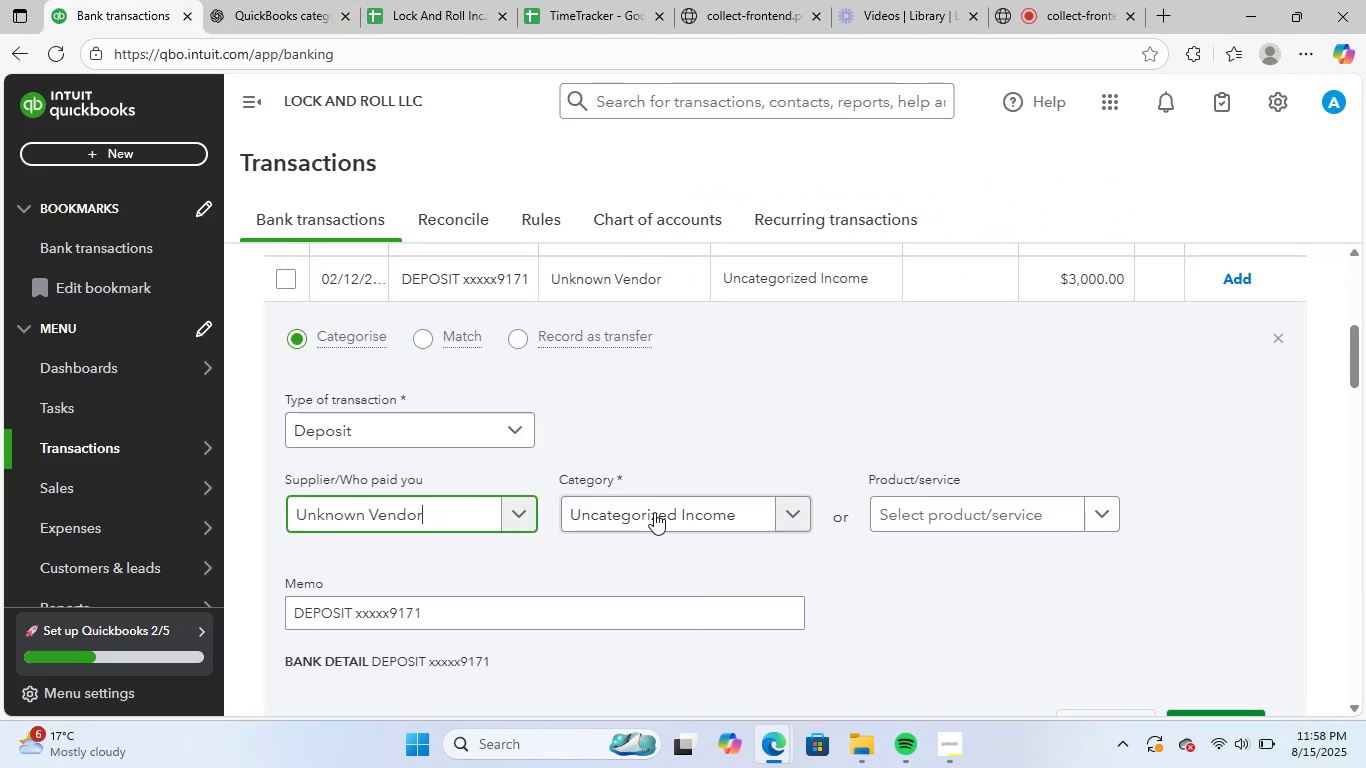 
left_click([654, 512])
 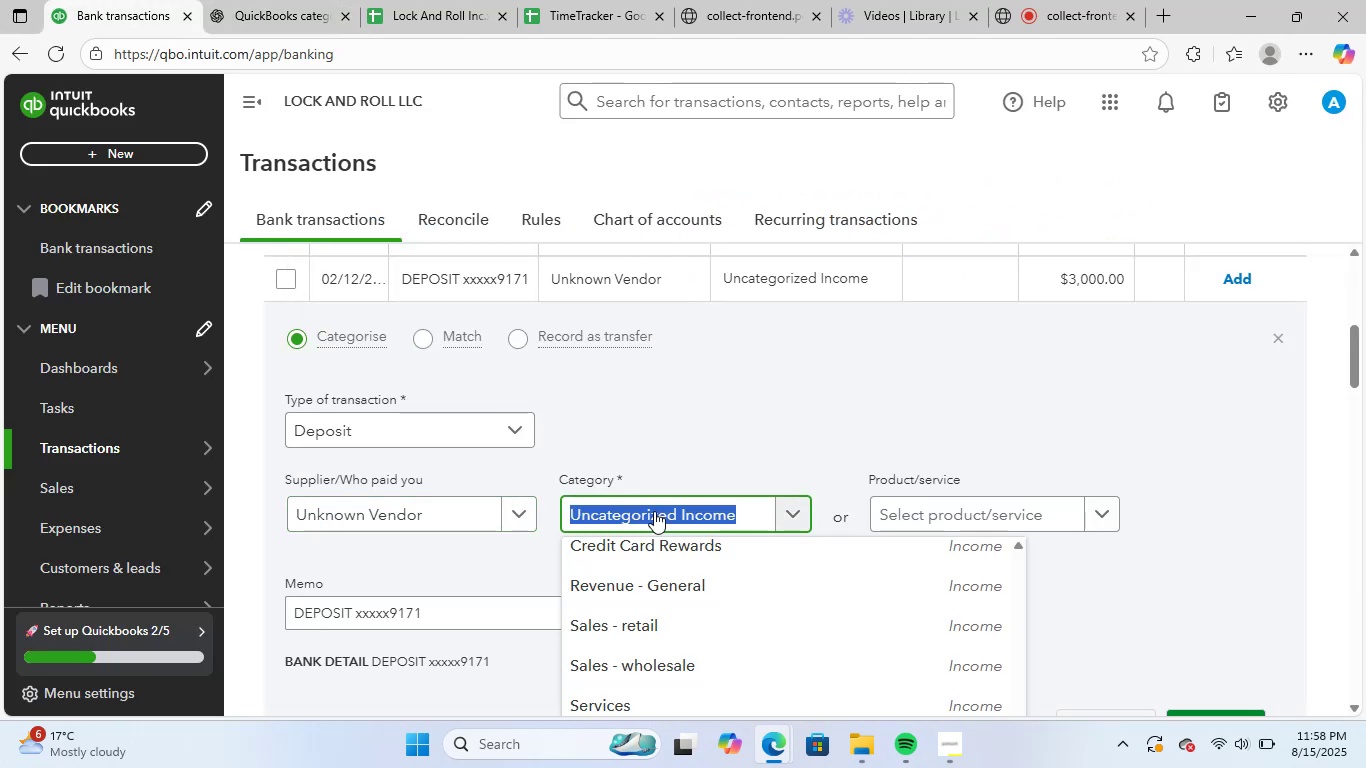 
type(gene)
 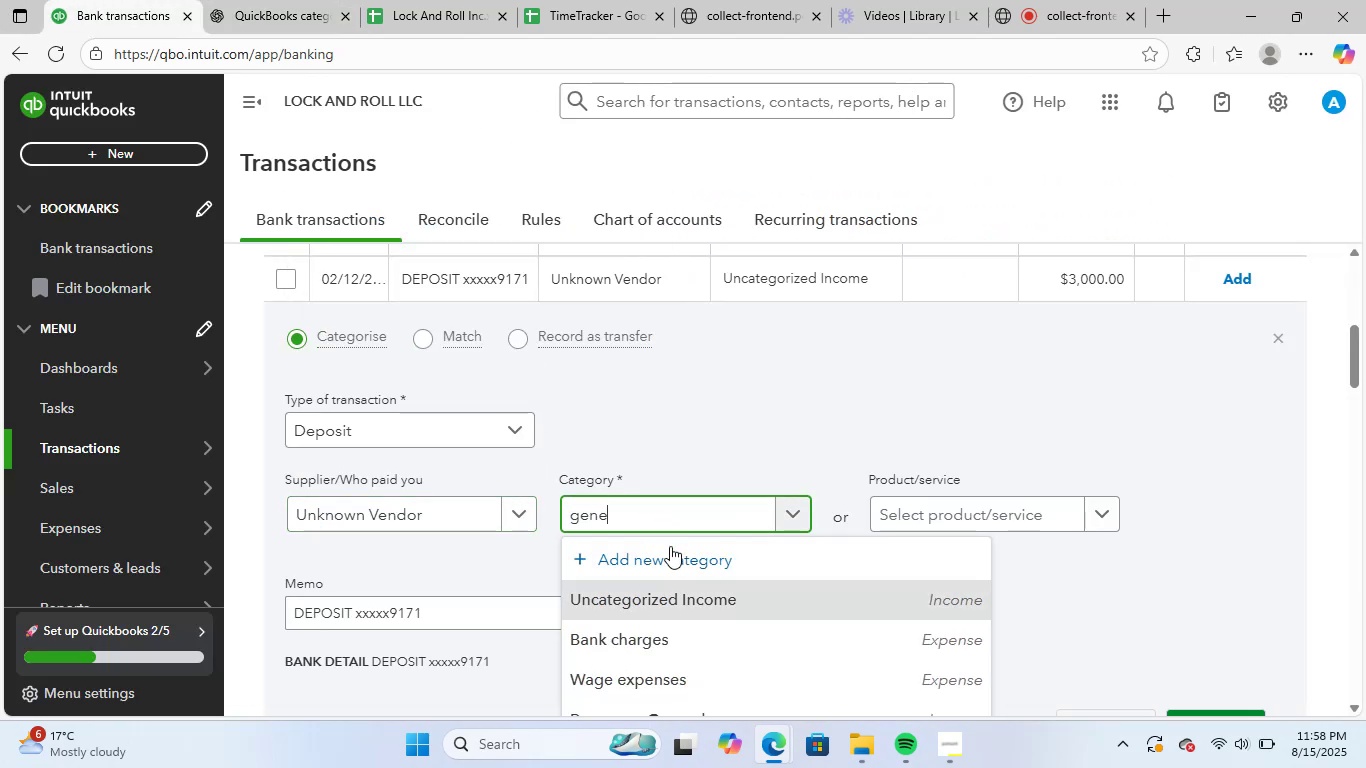 
scroll: coordinate [1002, 514], scroll_direction: down, amount: 3.0
 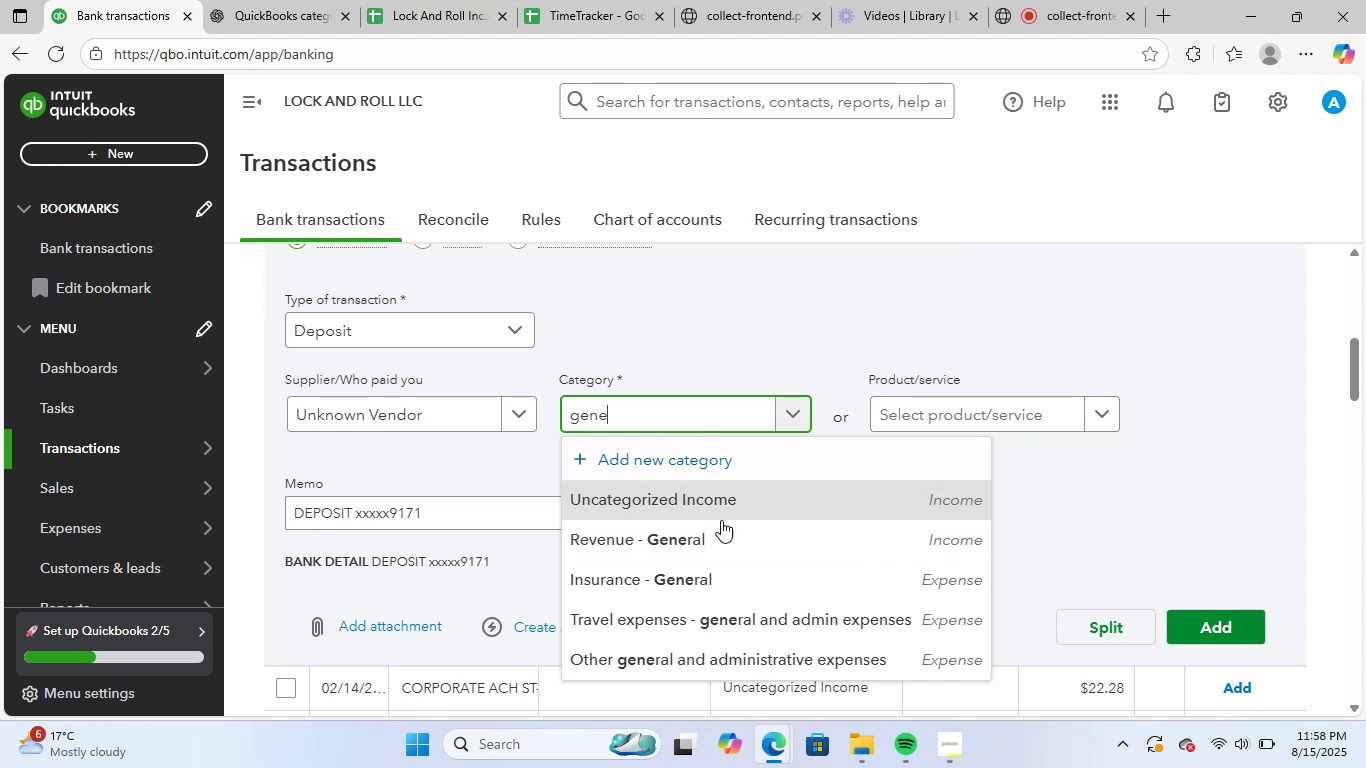 
left_click([713, 649])
 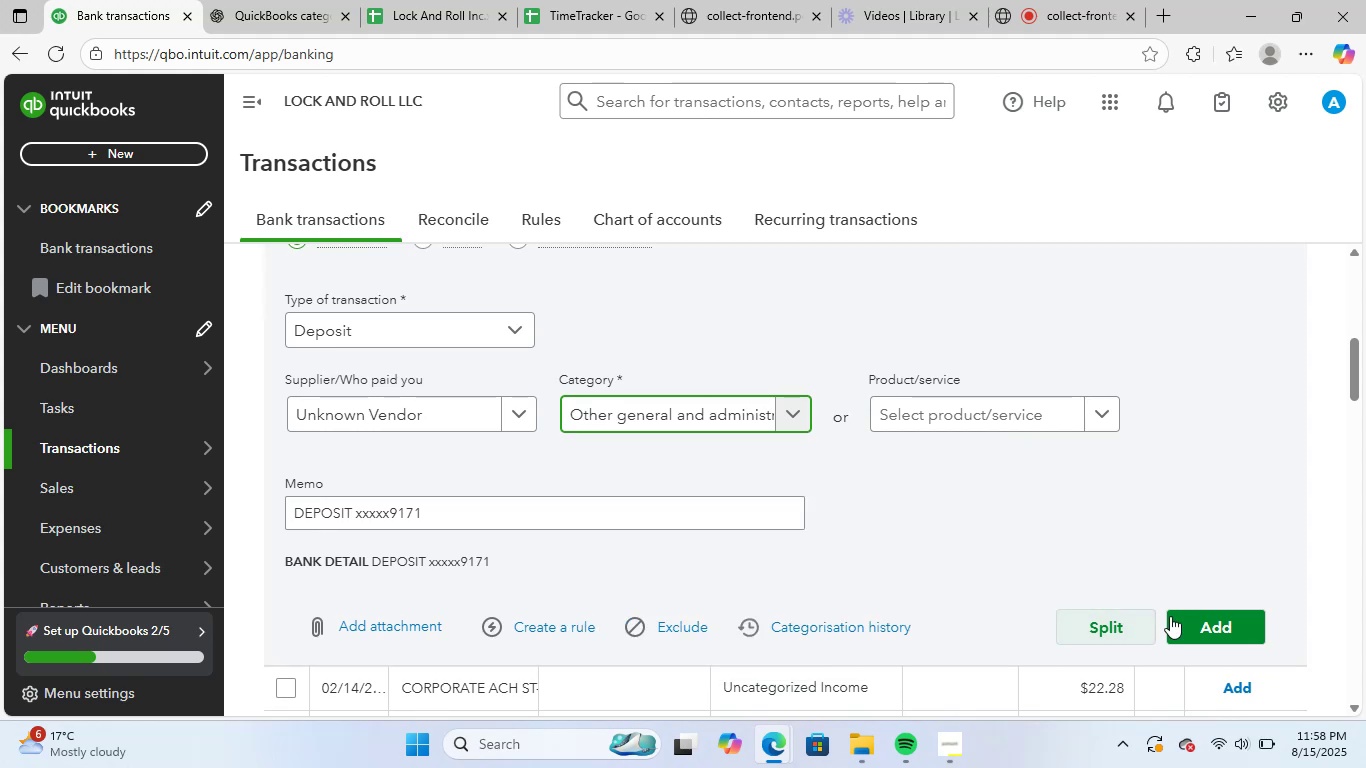 
left_click([1204, 615])
 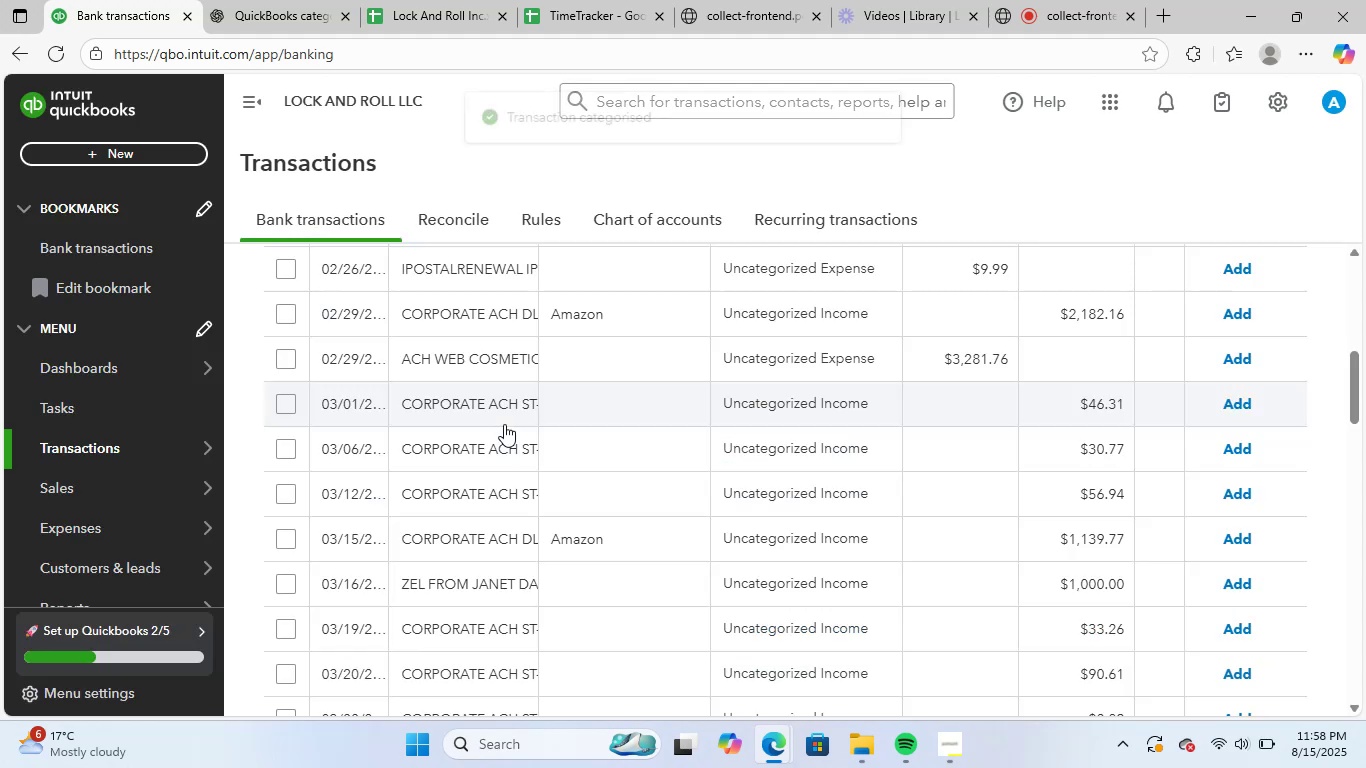 
scroll: coordinate [654, 502], scroll_direction: up, amount: 2.0
 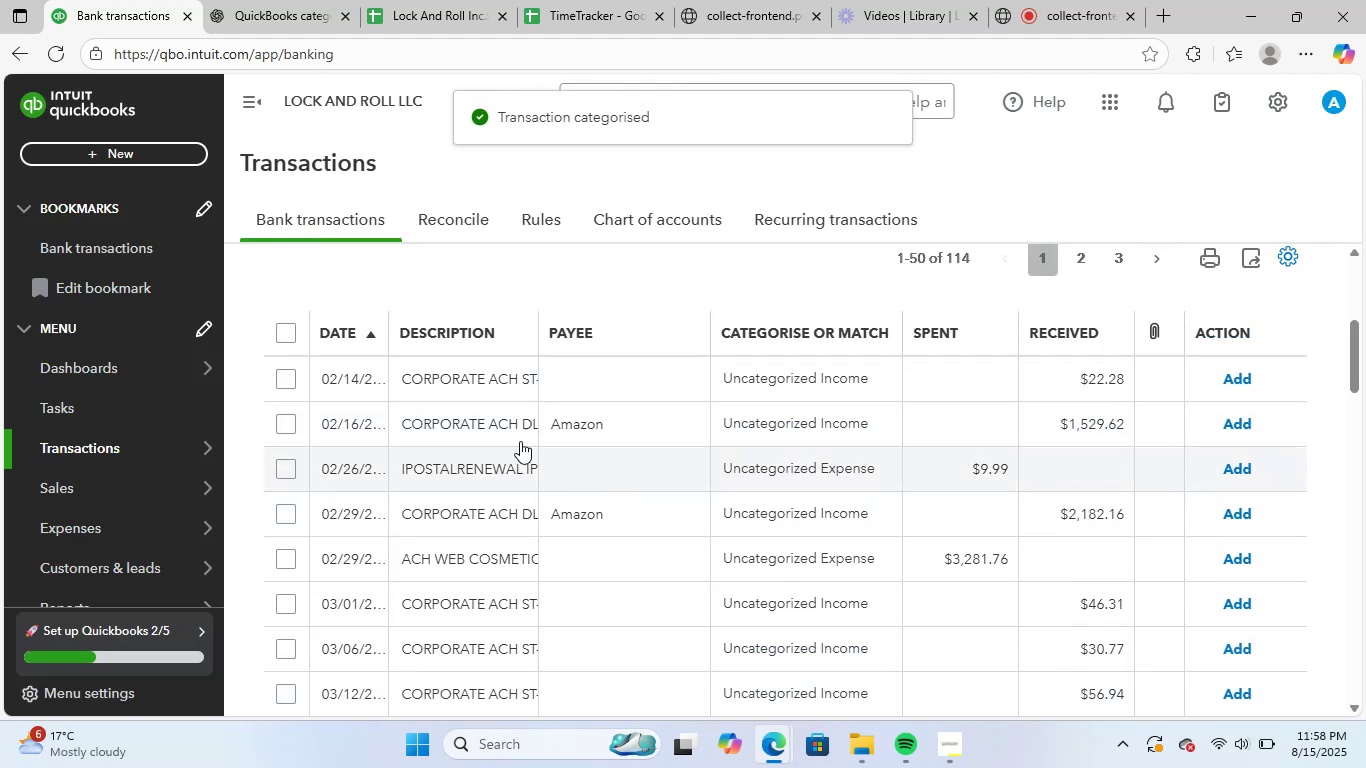 
left_click([498, 388])
 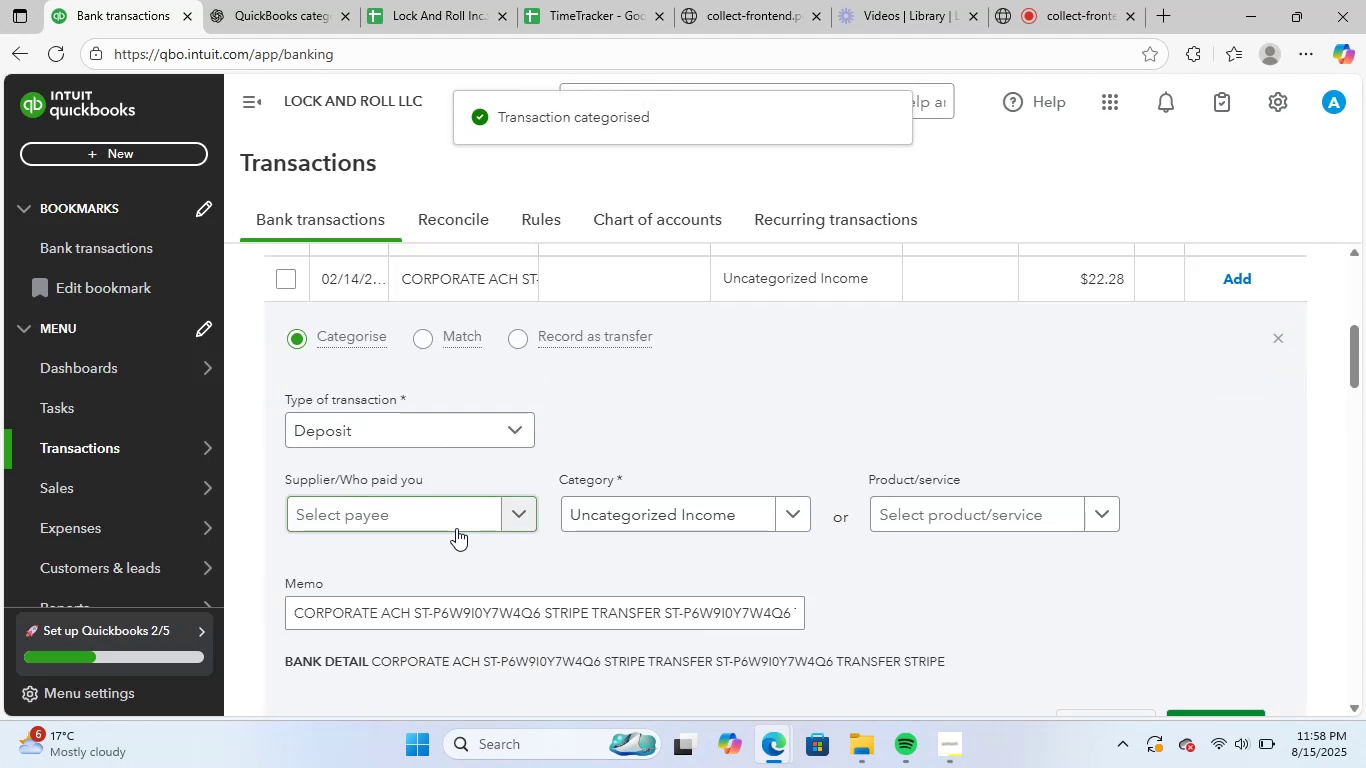 
left_click([433, 517])
 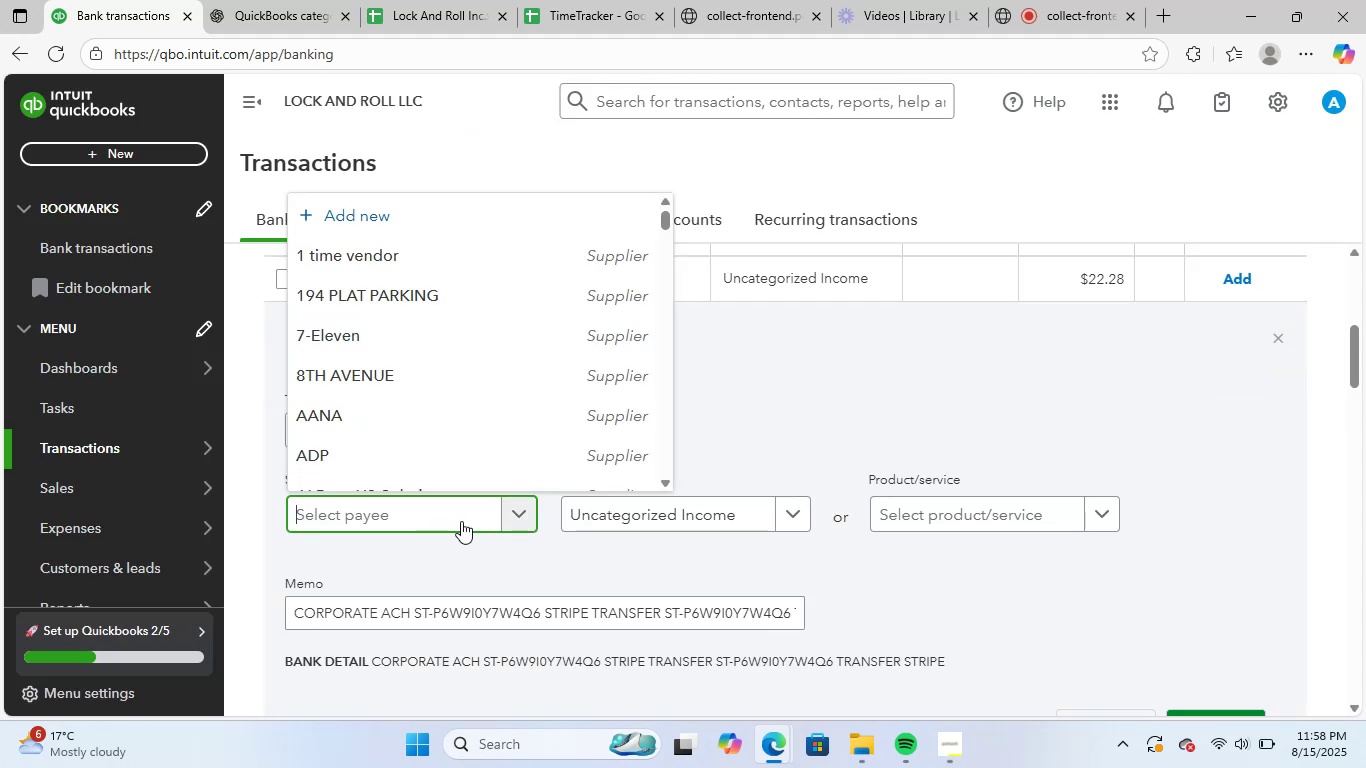 
type(str)
 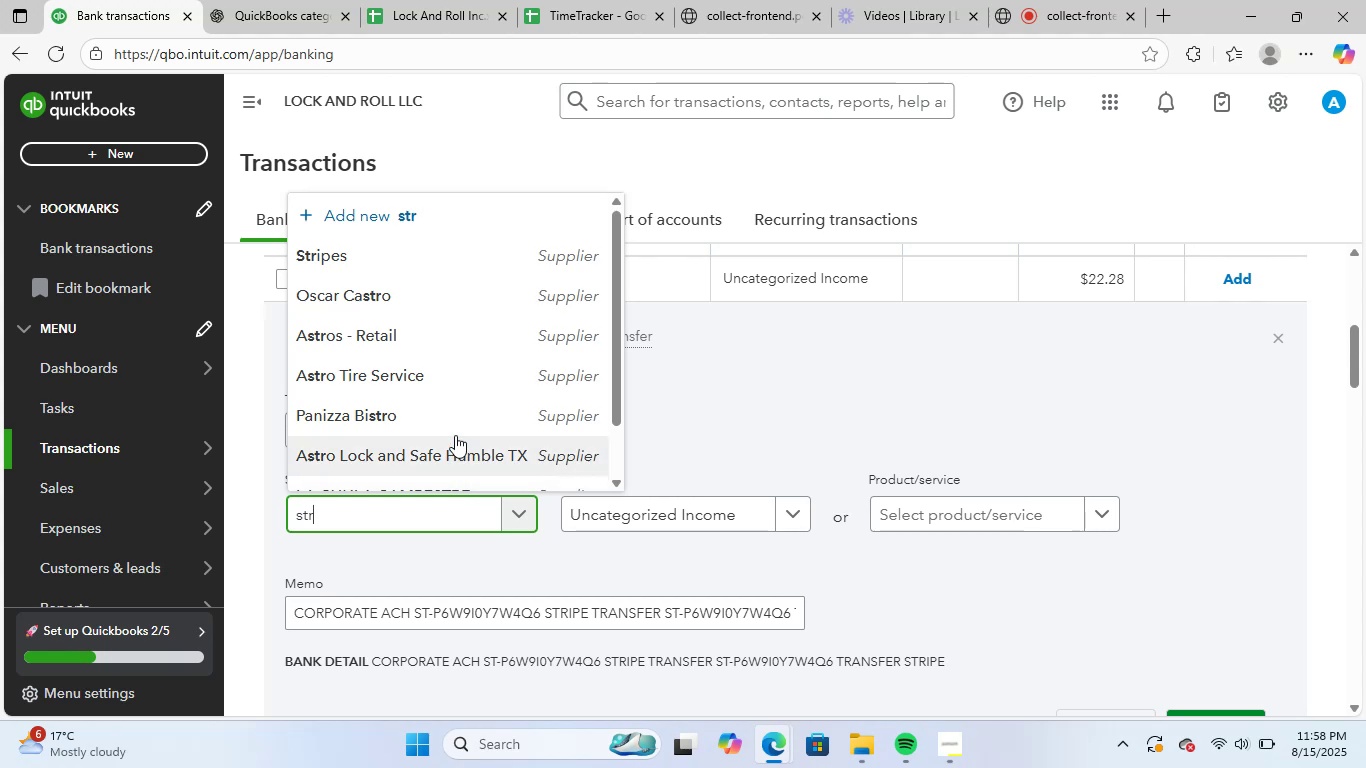 
left_click([463, 267])
 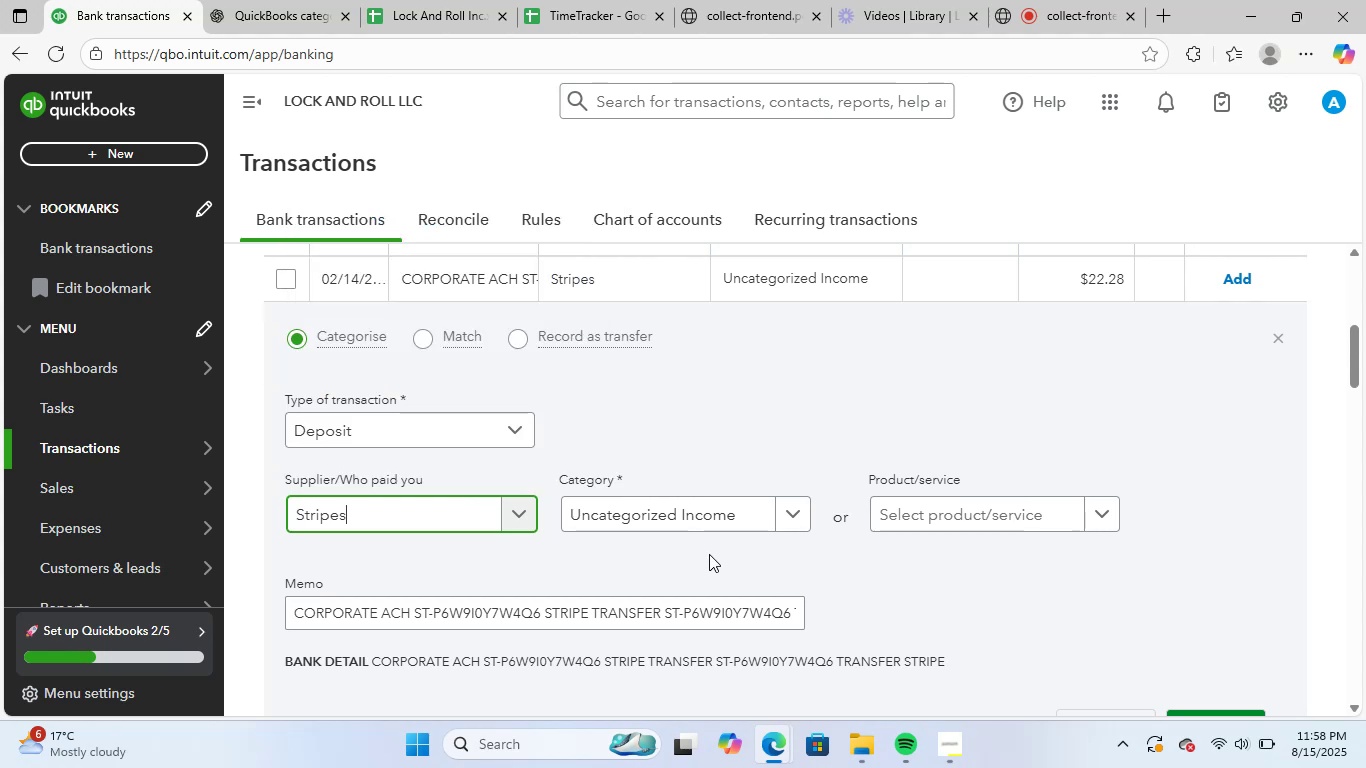 
left_click([725, 519])
 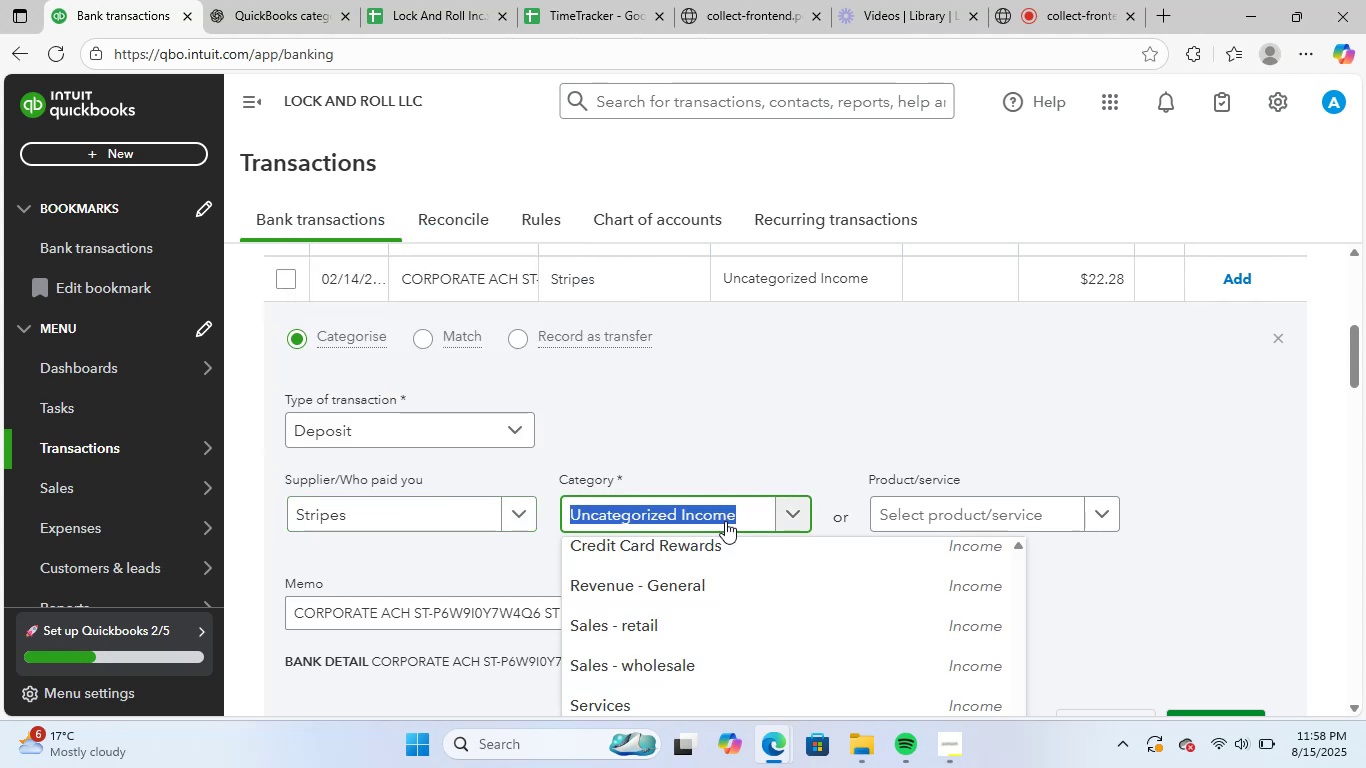 
type(bank)
 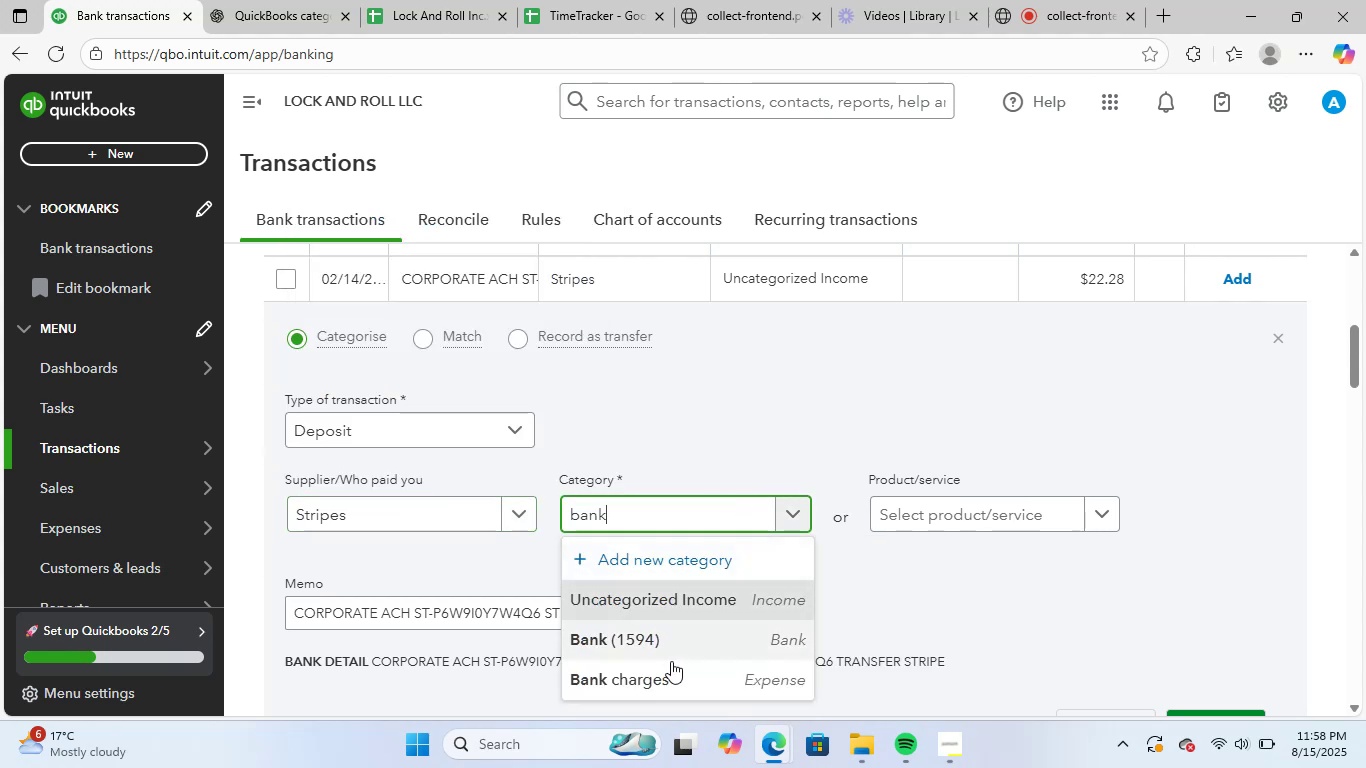 
scroll: coordinate [961, 568], scroll_direction: down, amount: 1.0
 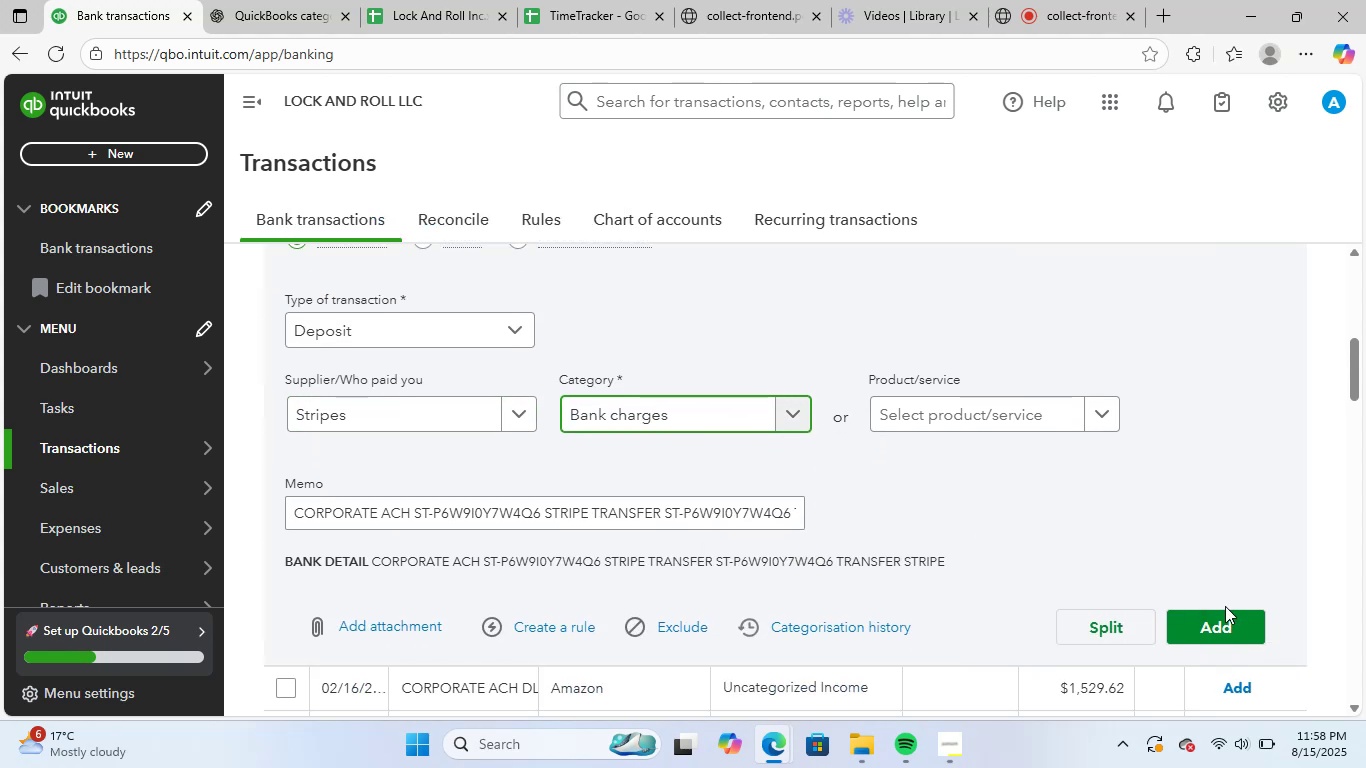 
double_click([1231, 625])
 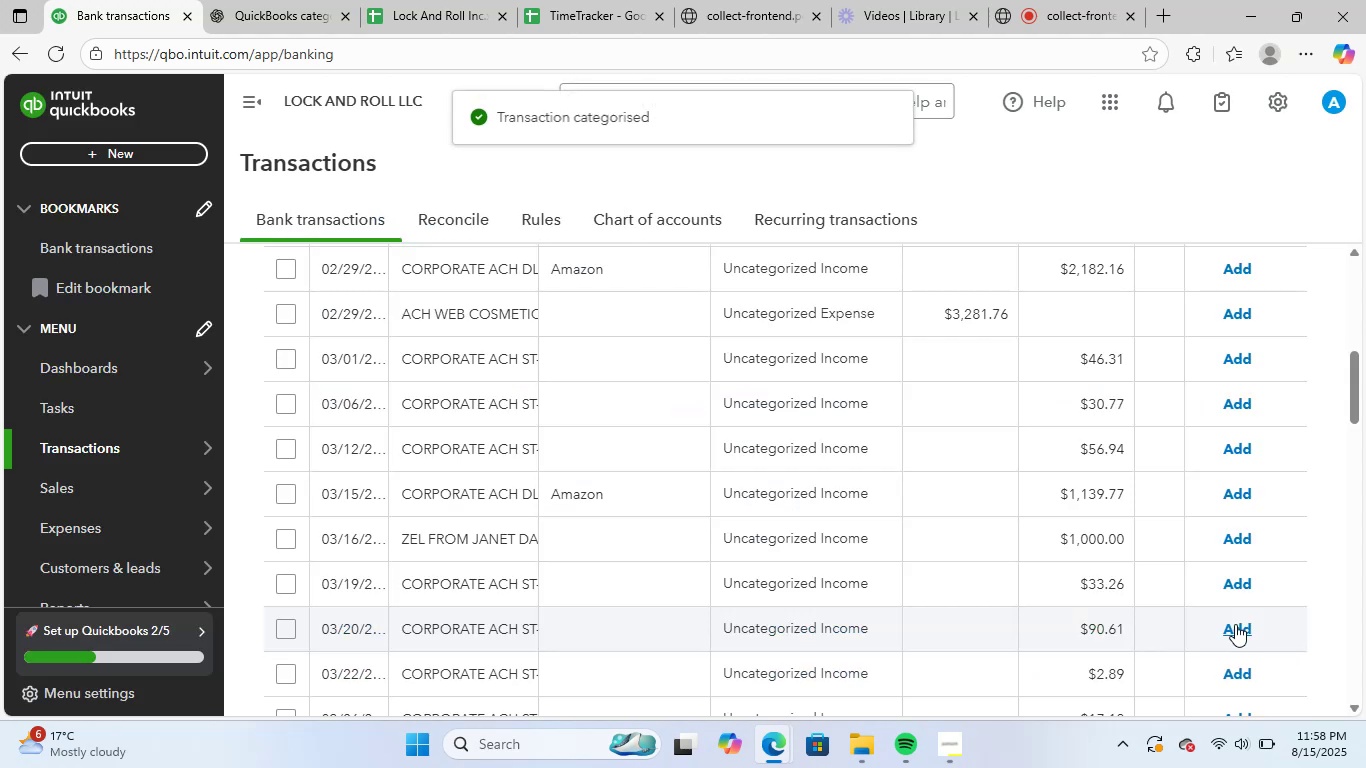 
scroll: coordinate [612, 417], scroll_direction: up, amount: 2.0
 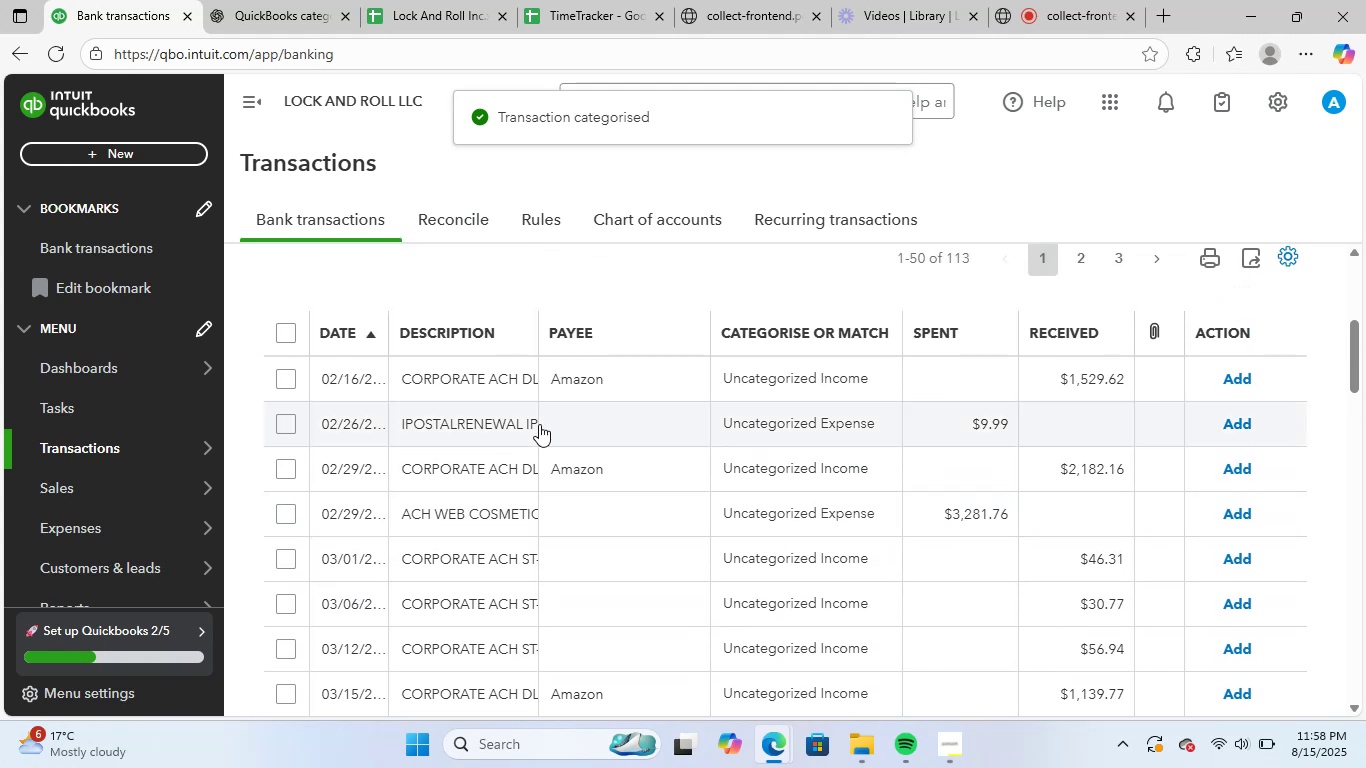 
left_click([498, 390])
 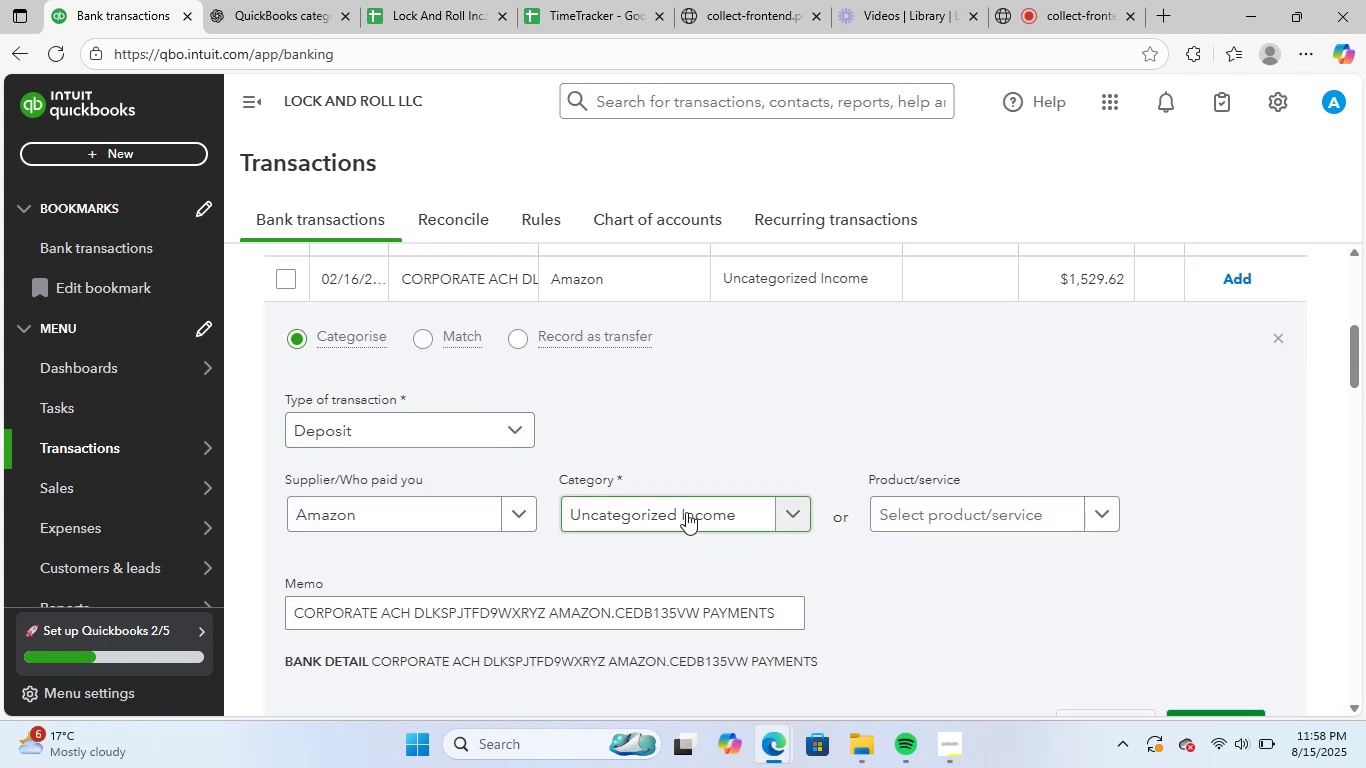 
wait(7.3)
 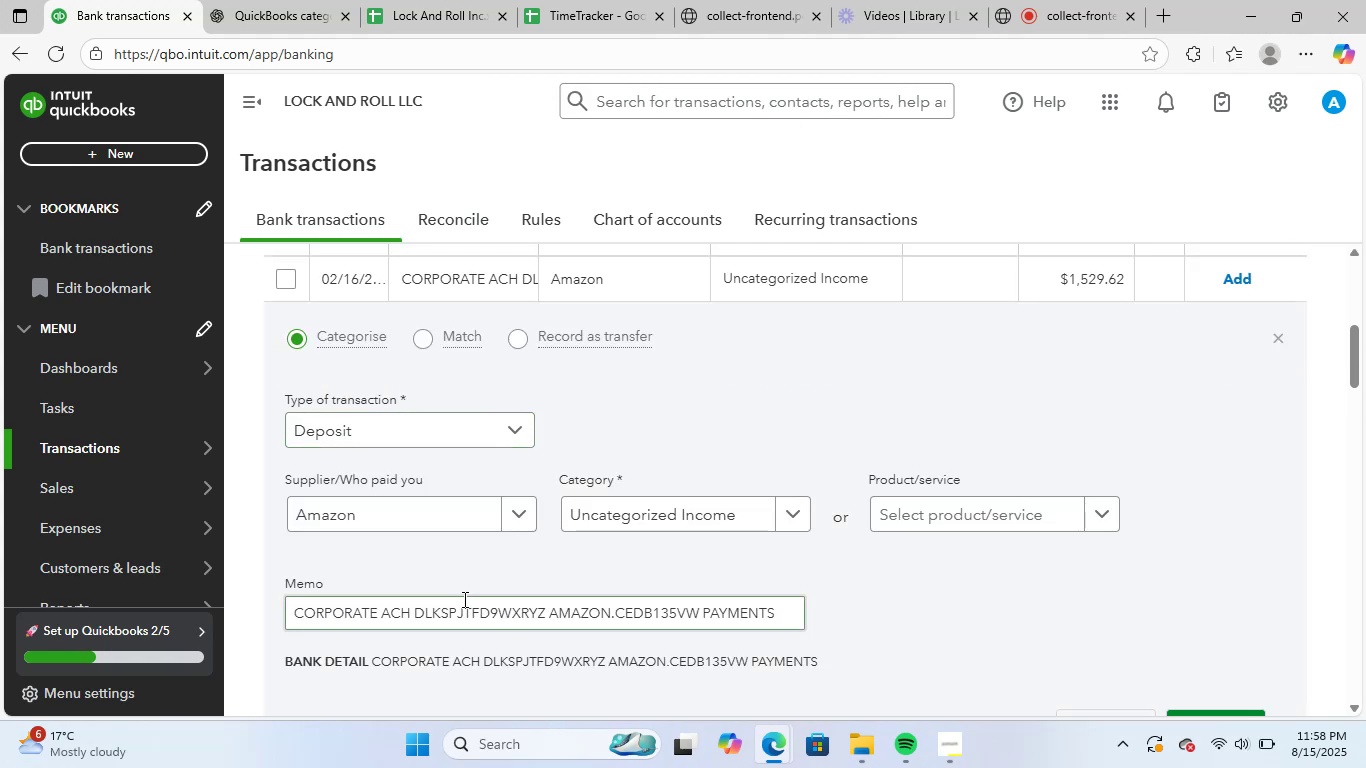 
left_click([688, 511])
 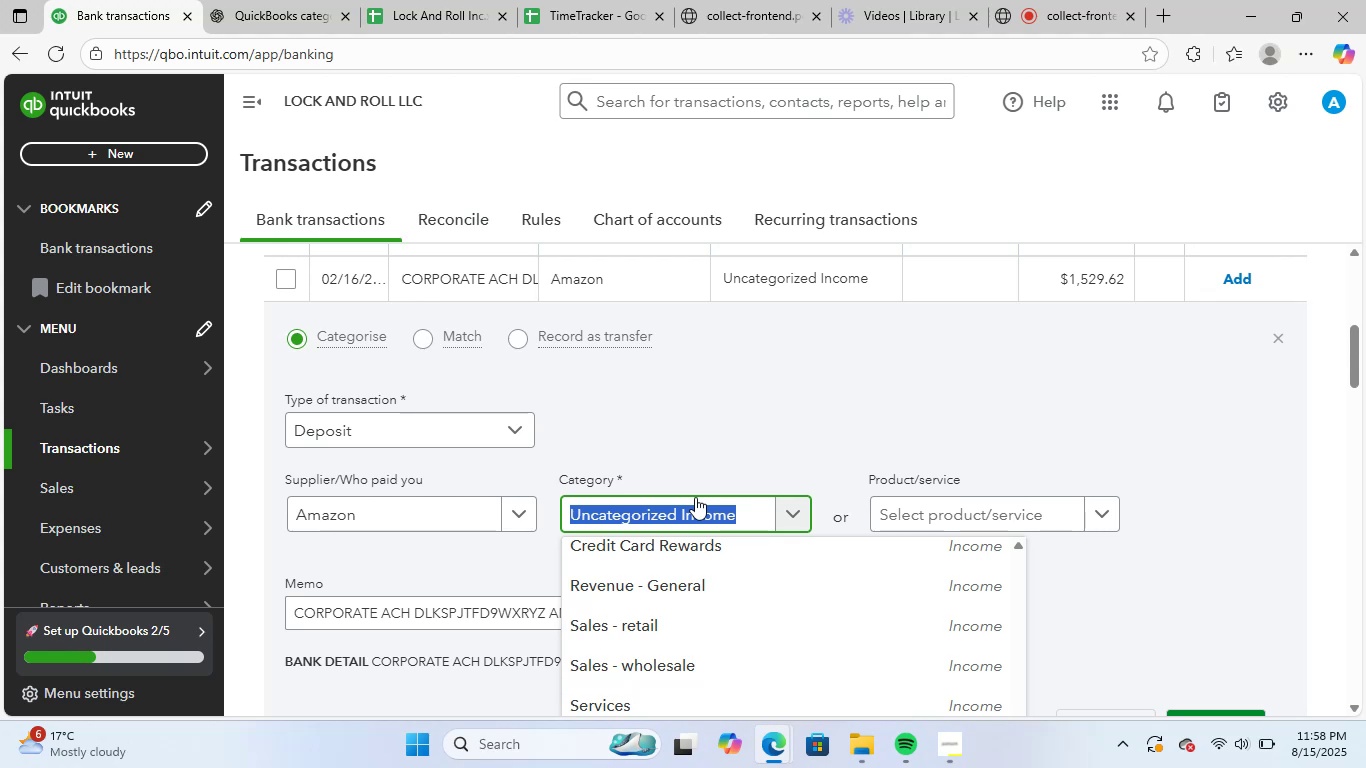 
type(supp)
 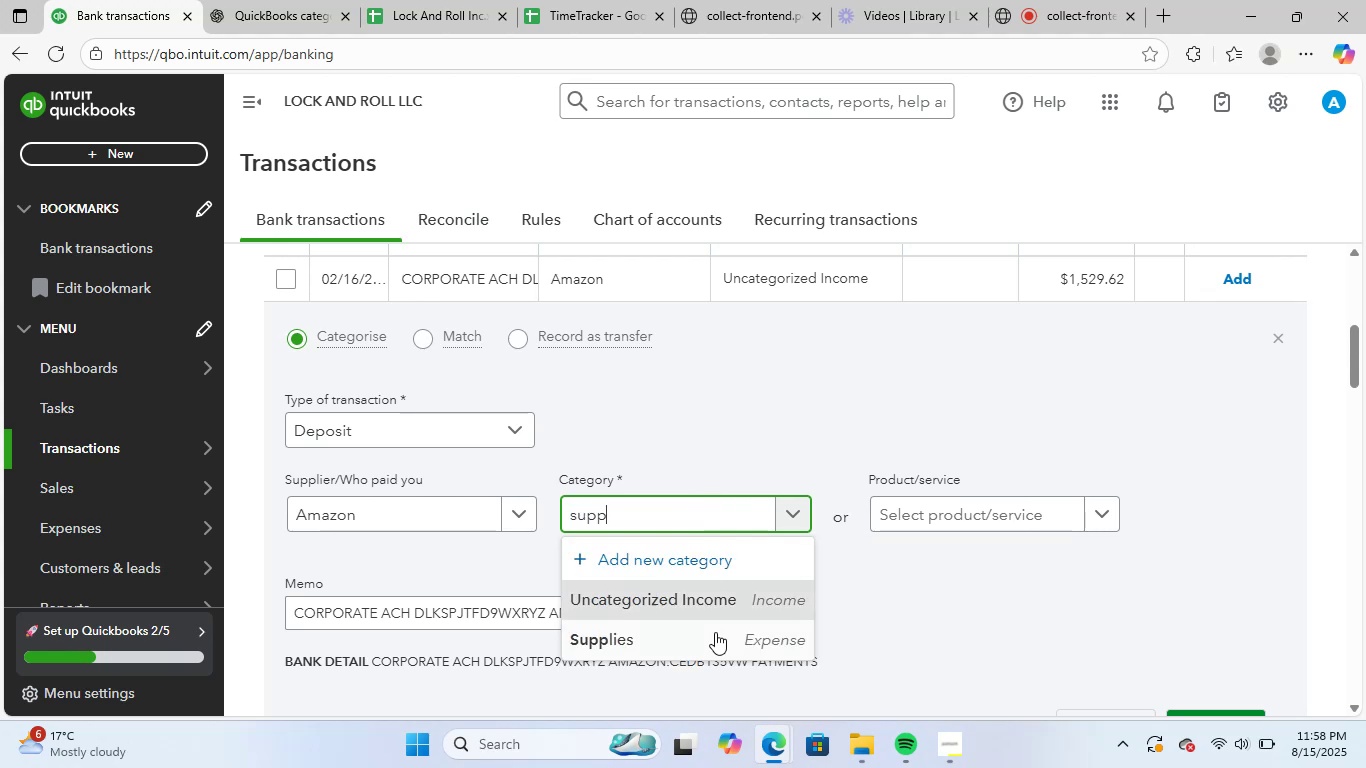 
scroll: coordinate [1080, 548], scroll_direction: down, amount: 1.0
 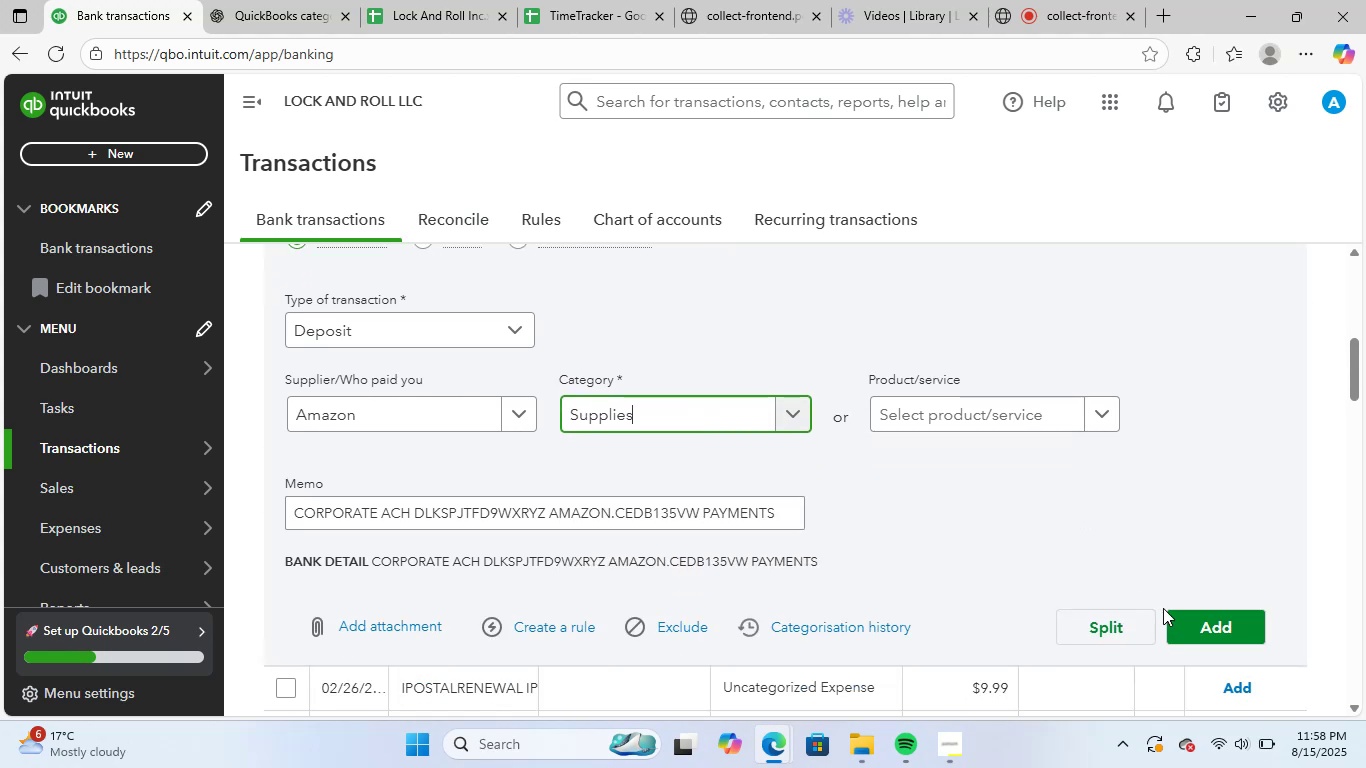 
left_click([1184, 615])
 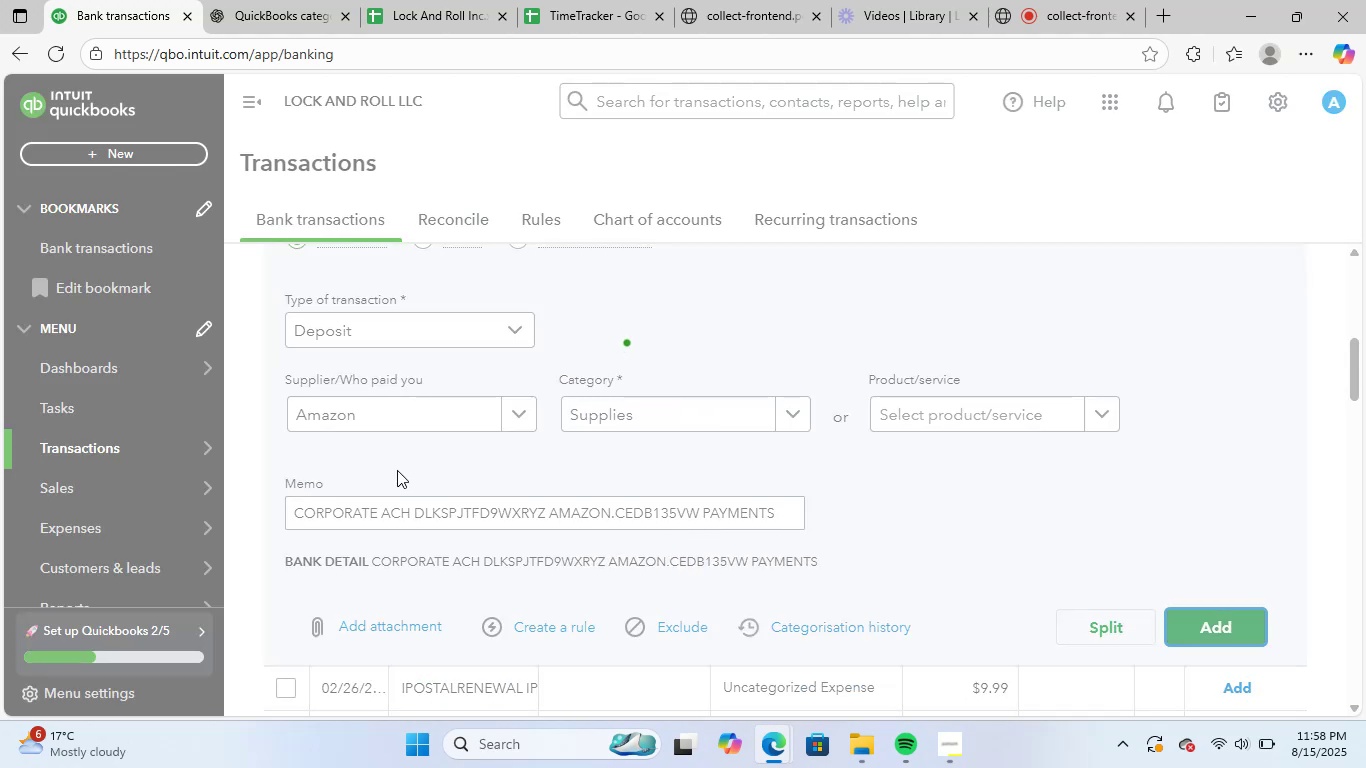 
scroll: coordinate [578, 538], scroll_direction: up, amount: 1.0
 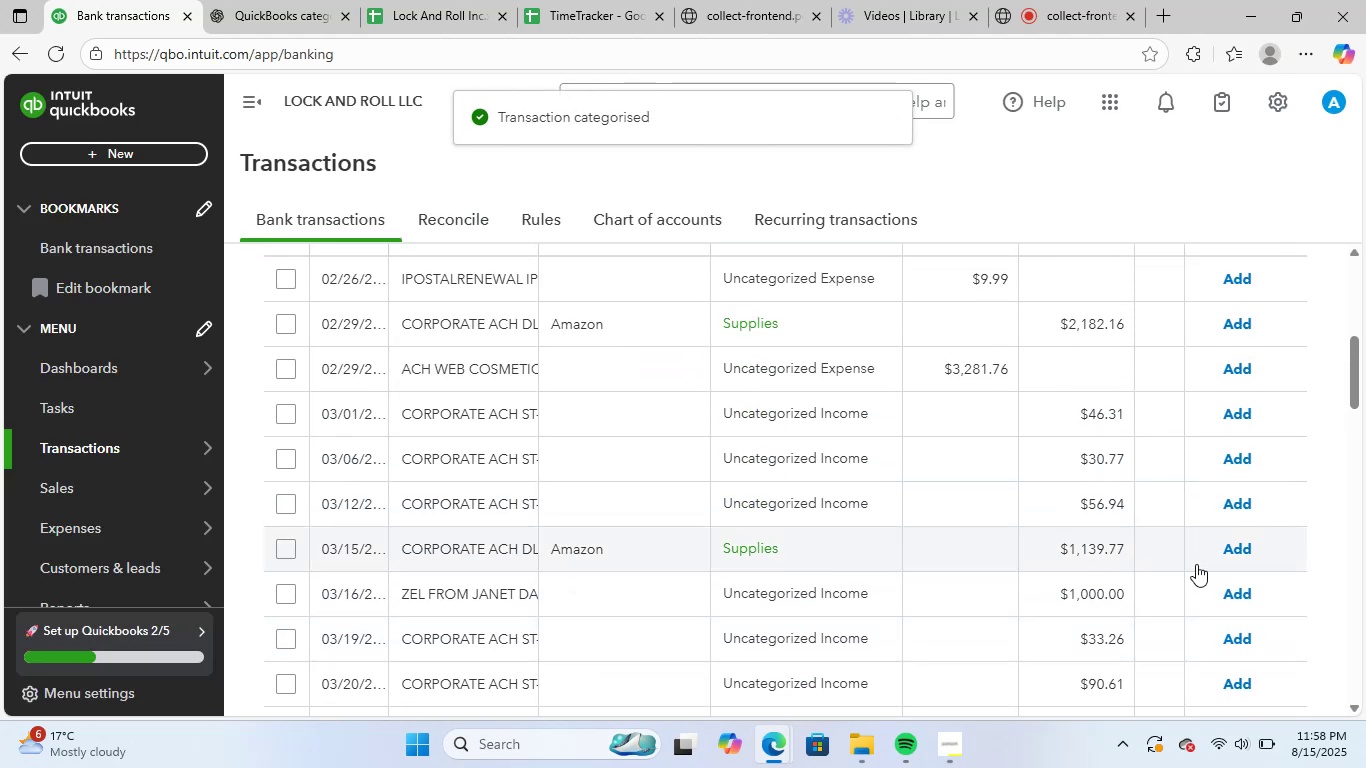 
left_click([1242, 549])
 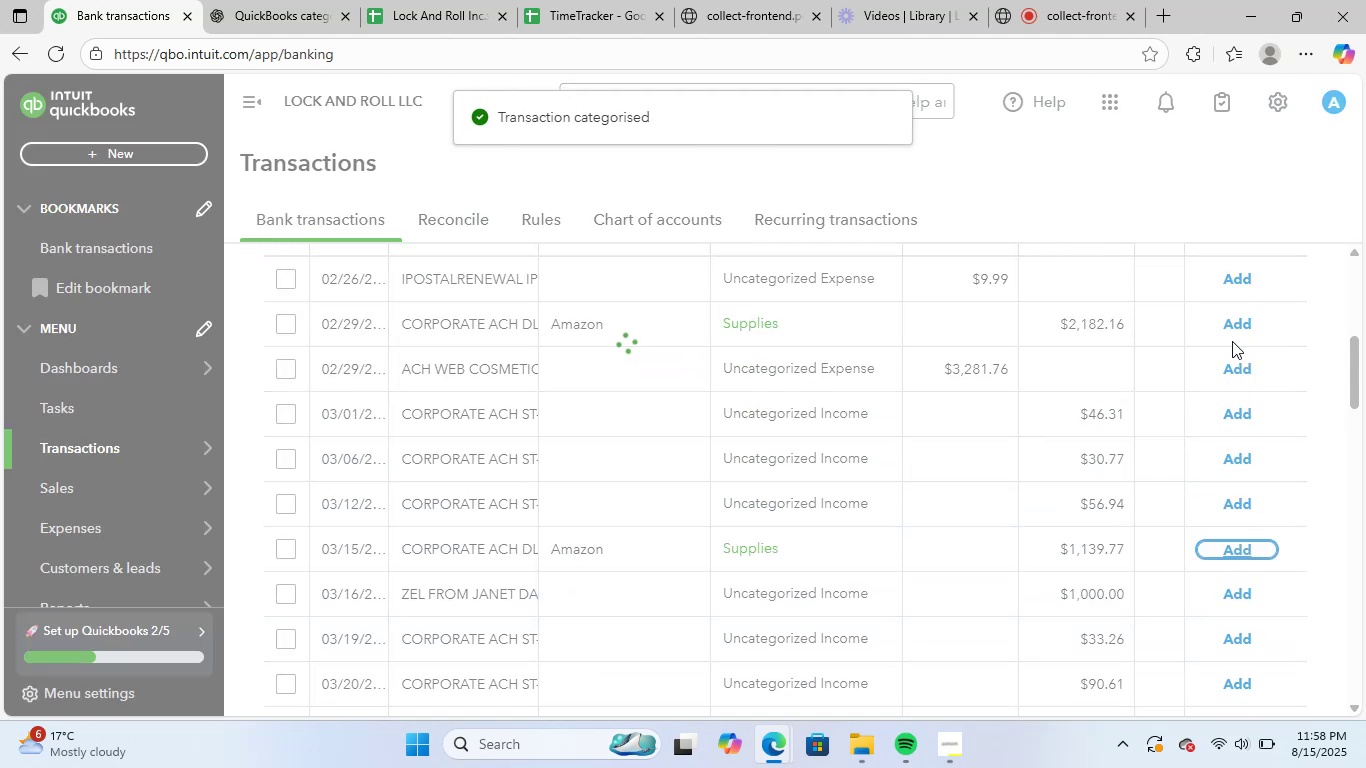 
left_click([1237, 331])
 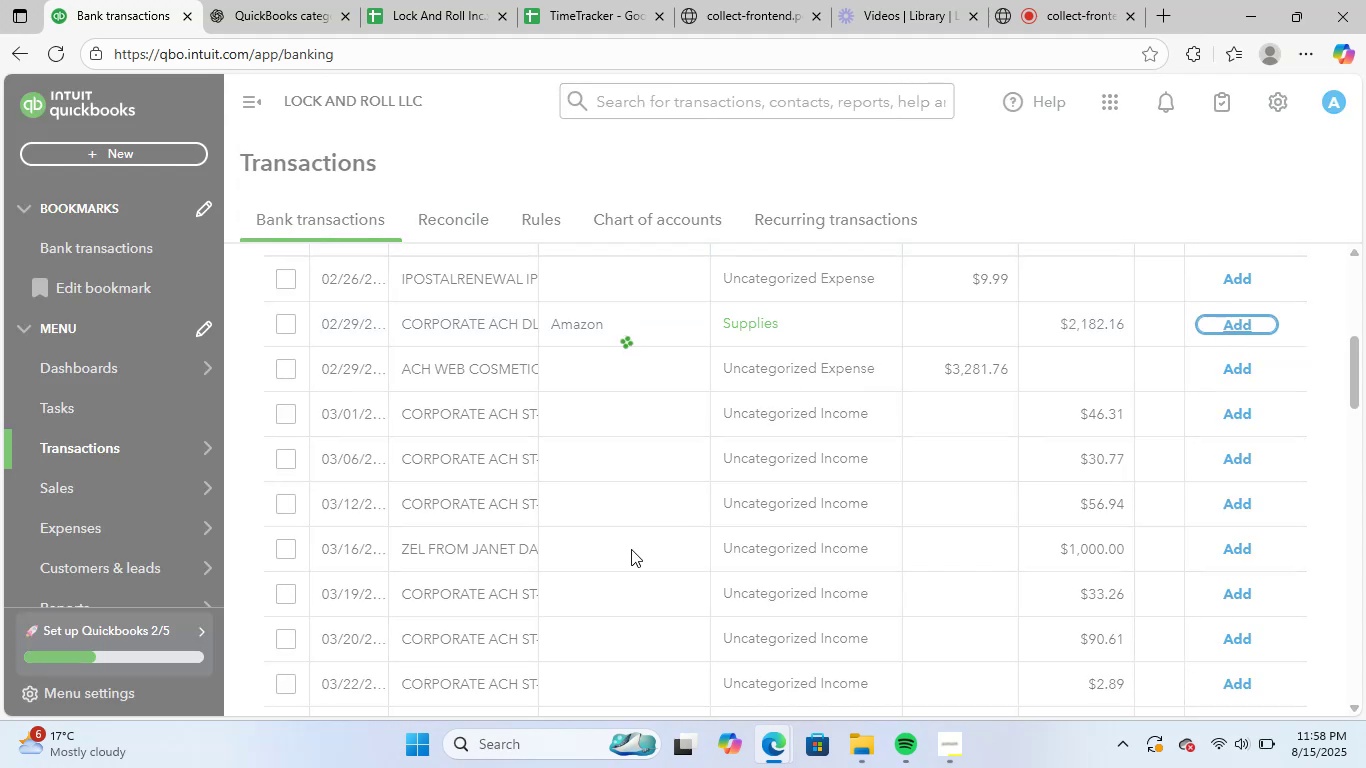 
scroll: coordinate [632, 549], scroll_direction: up, amount: 2.0
 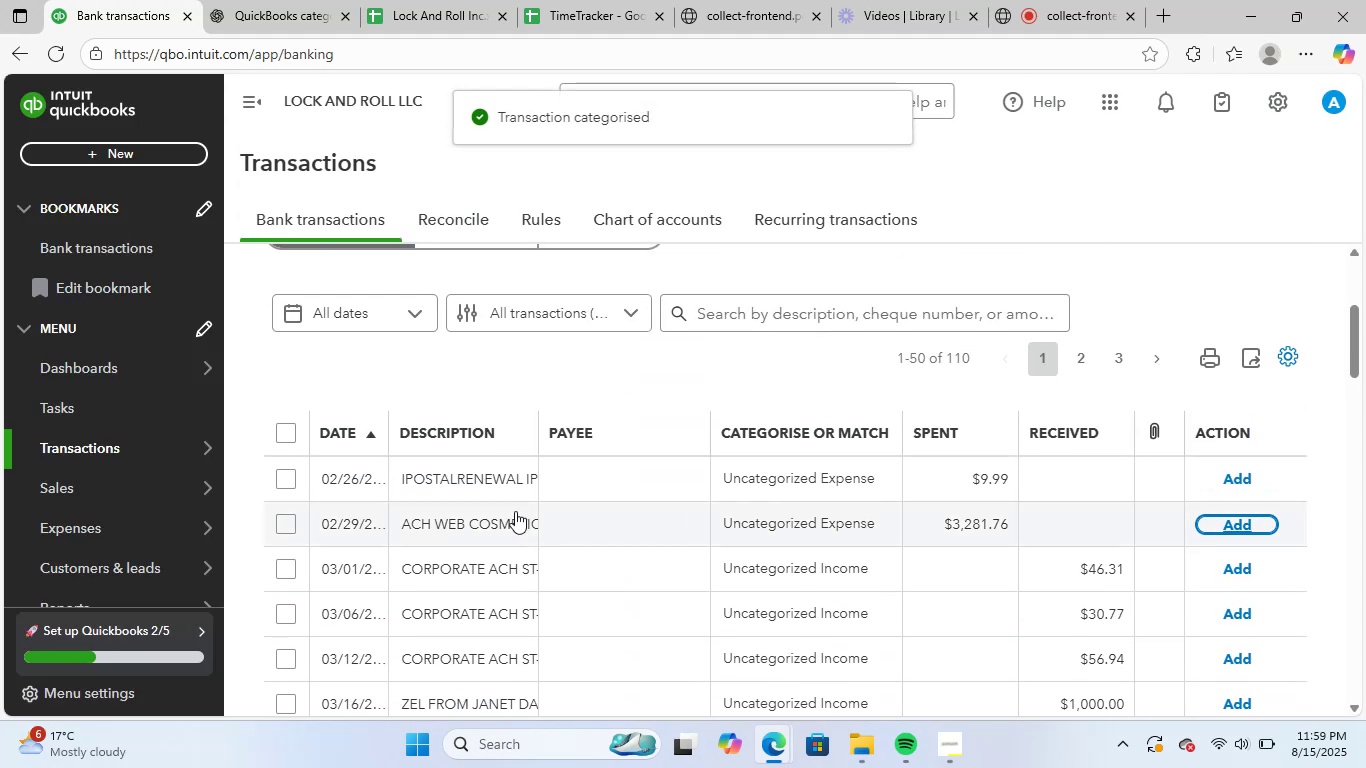 
left_click([454, 479])
 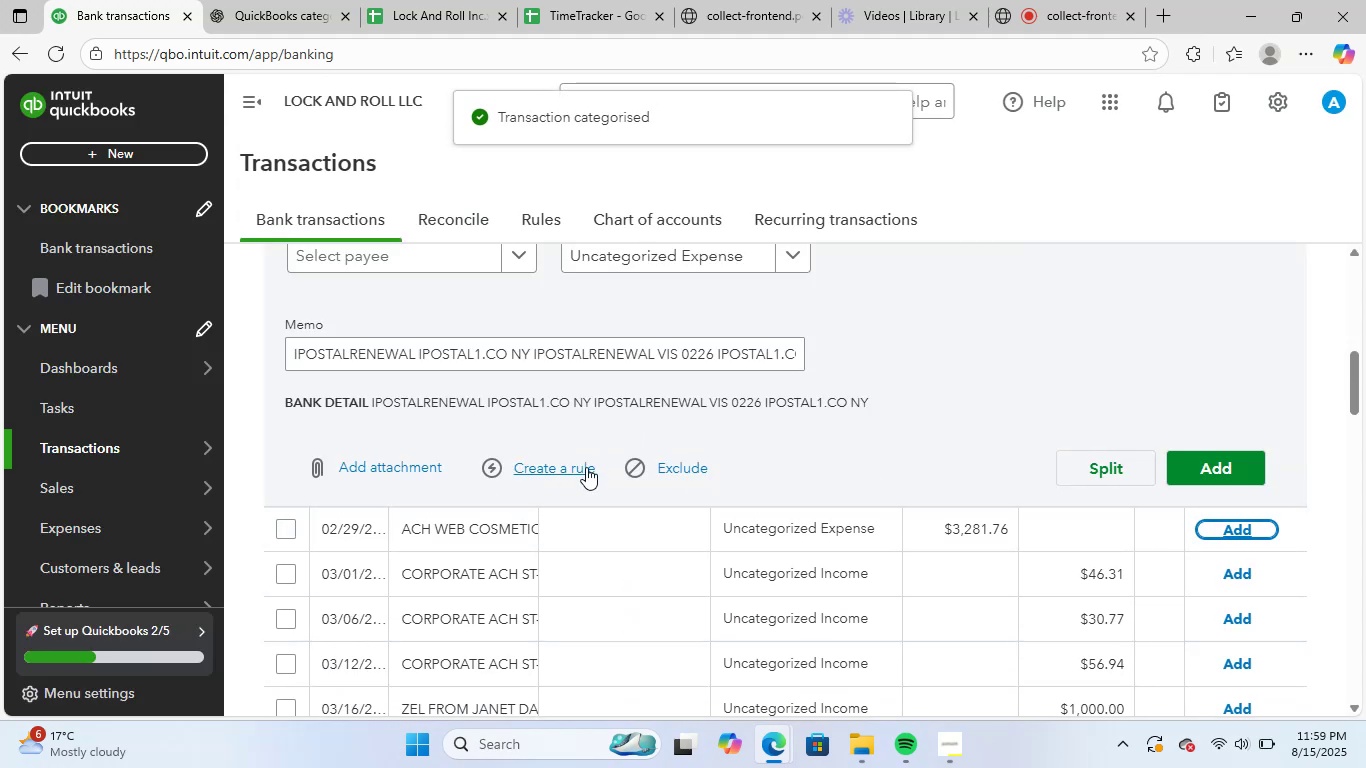 
scroll: coordinate [827, 457], scroll_direction: up, amount: 2.0
 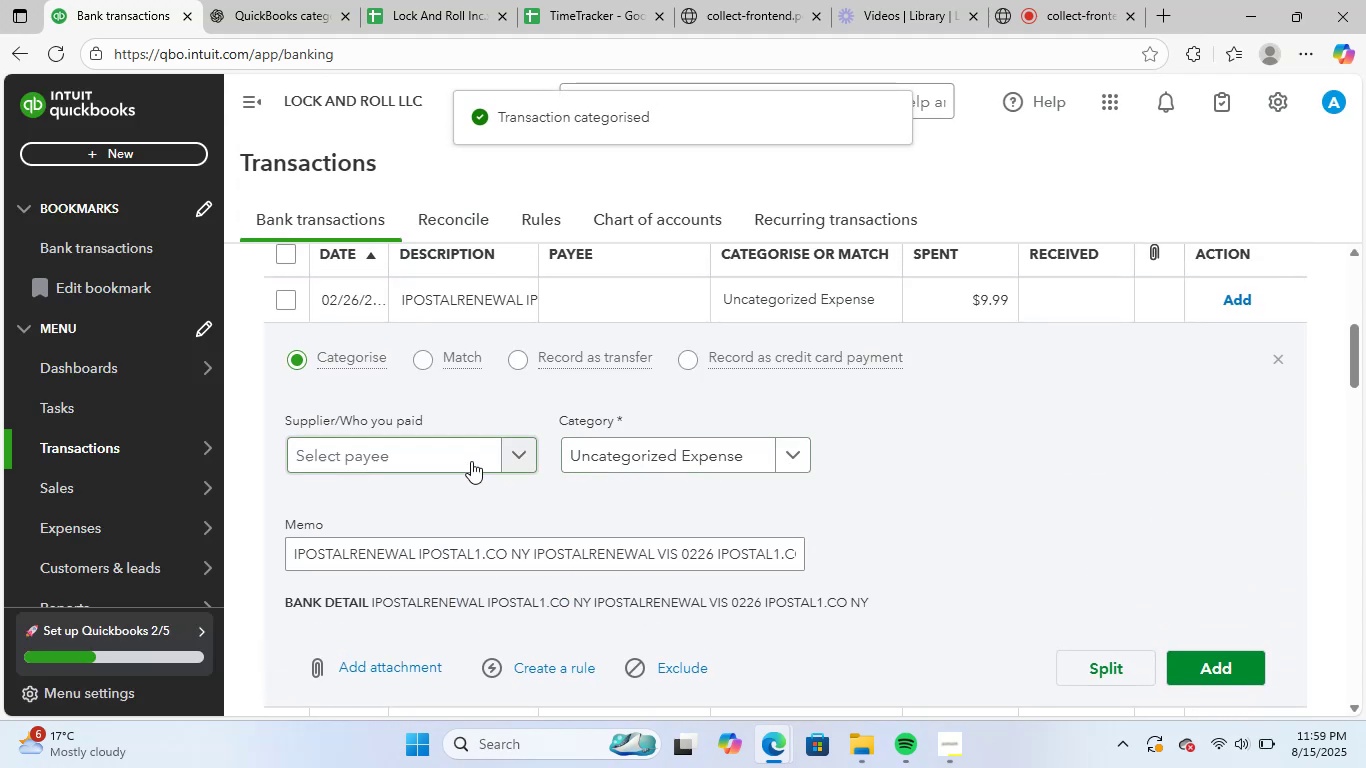 
left_click([426, 464])
 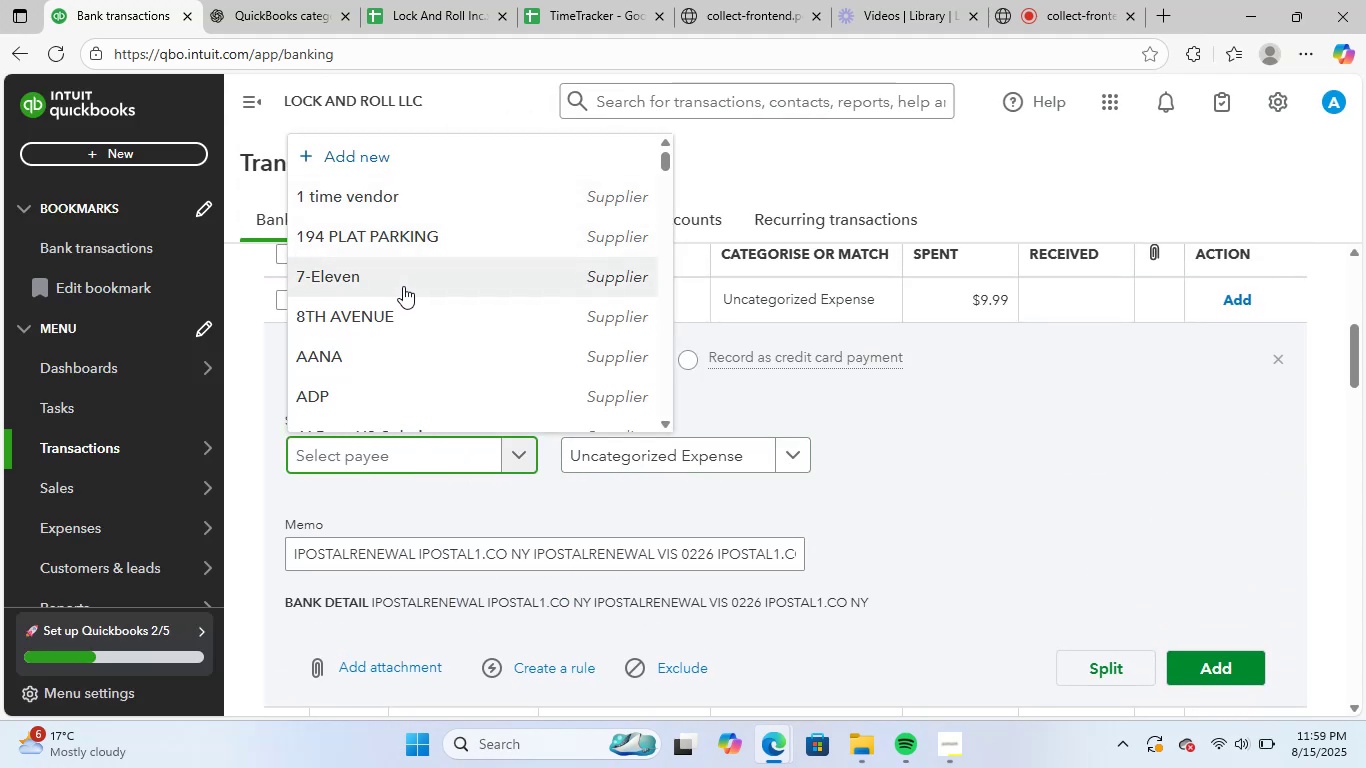 
scroll: coordinate [431, 394], scroll_direction: down, amount: 1.0
 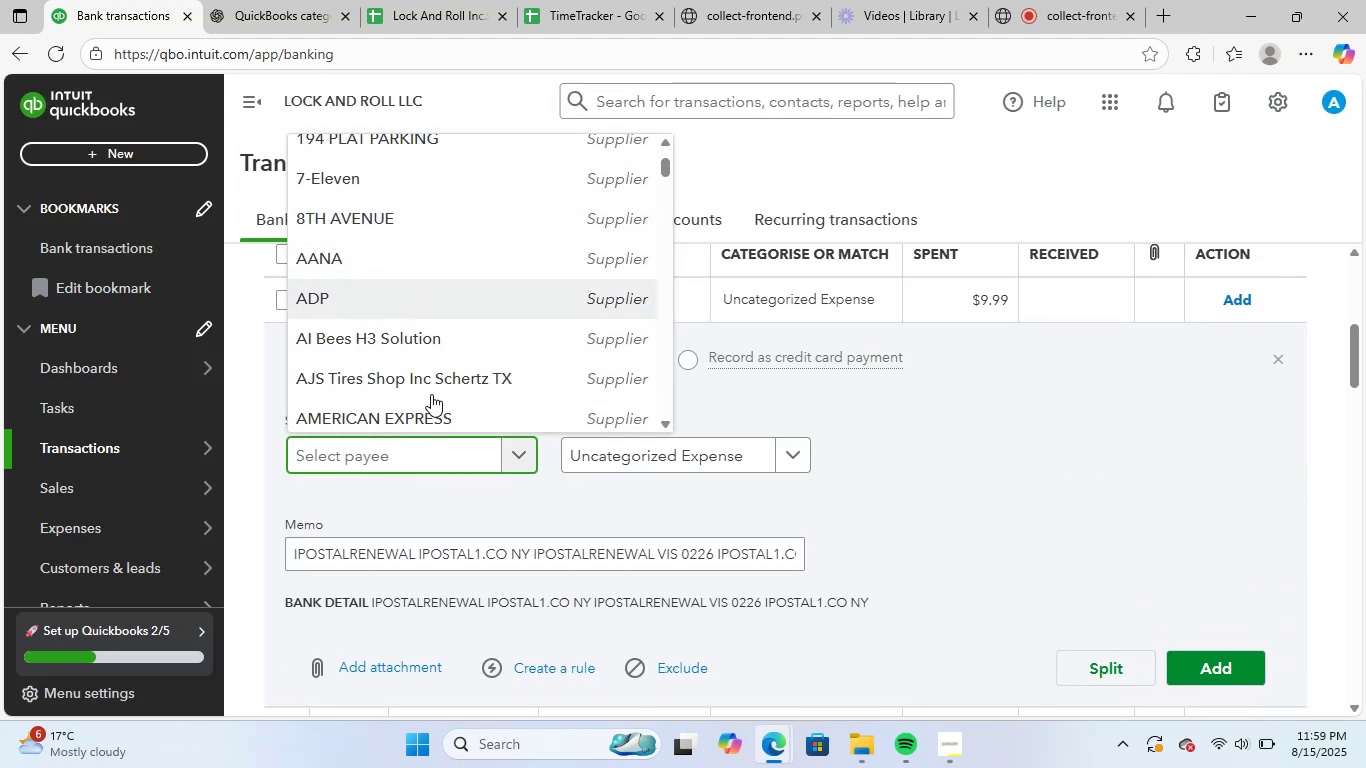 
scroll: coordinate [431, 391], scroll_direction: up, amount: 1.0
 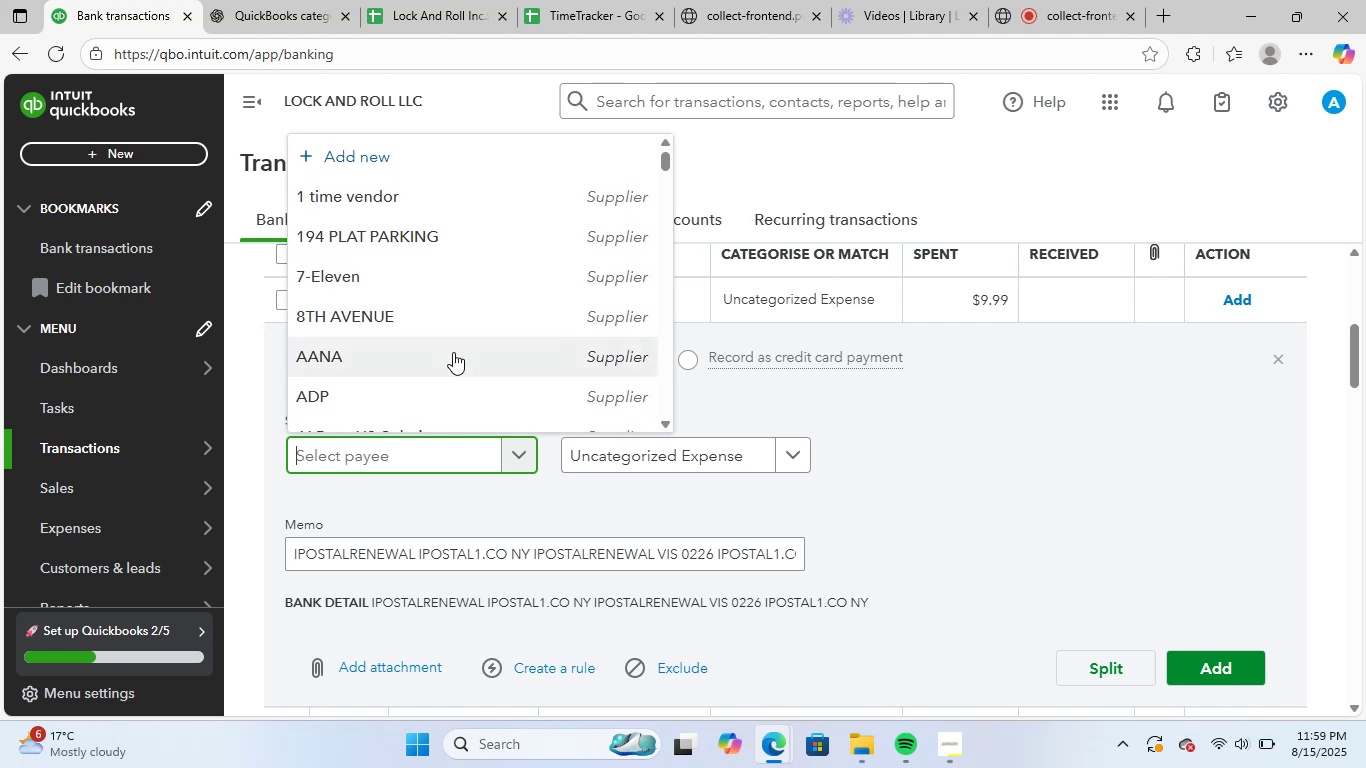 
type(ipo)
 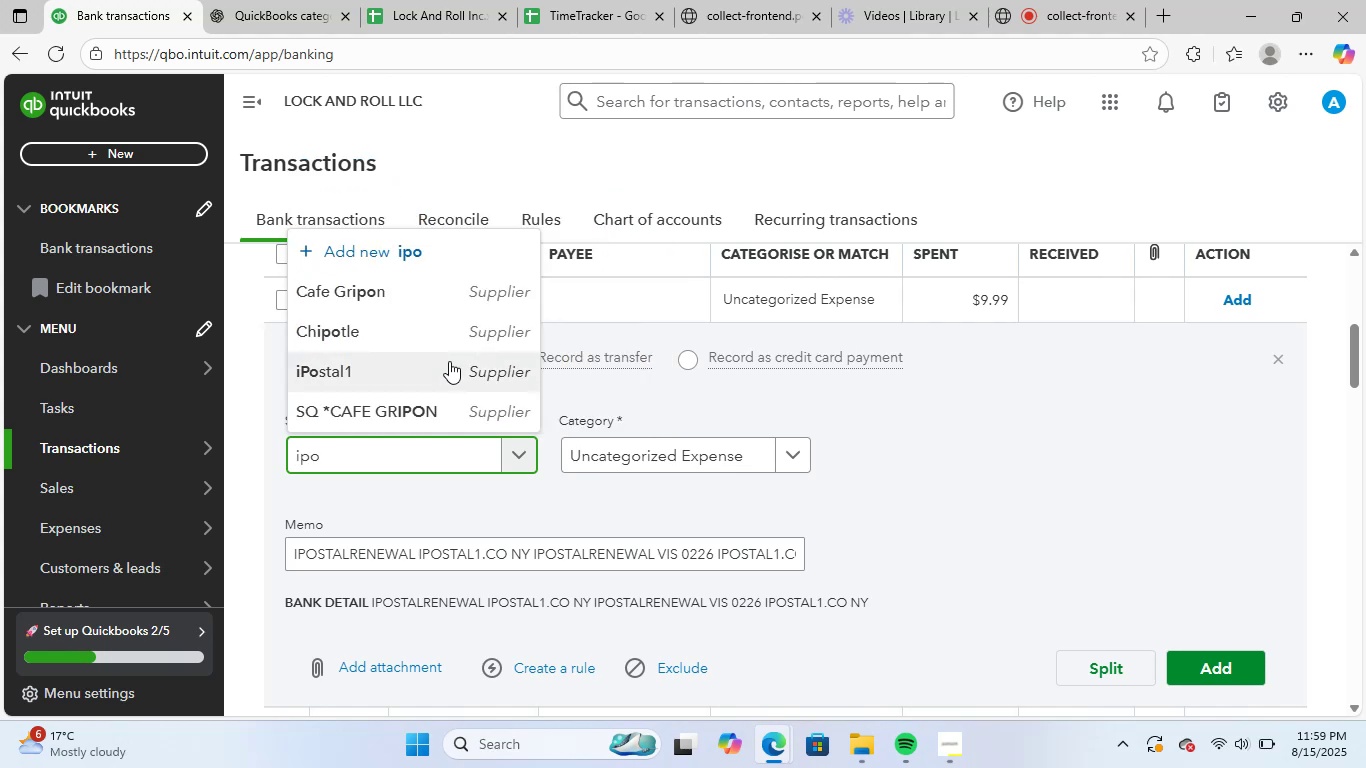 
left_click([438, 376])
 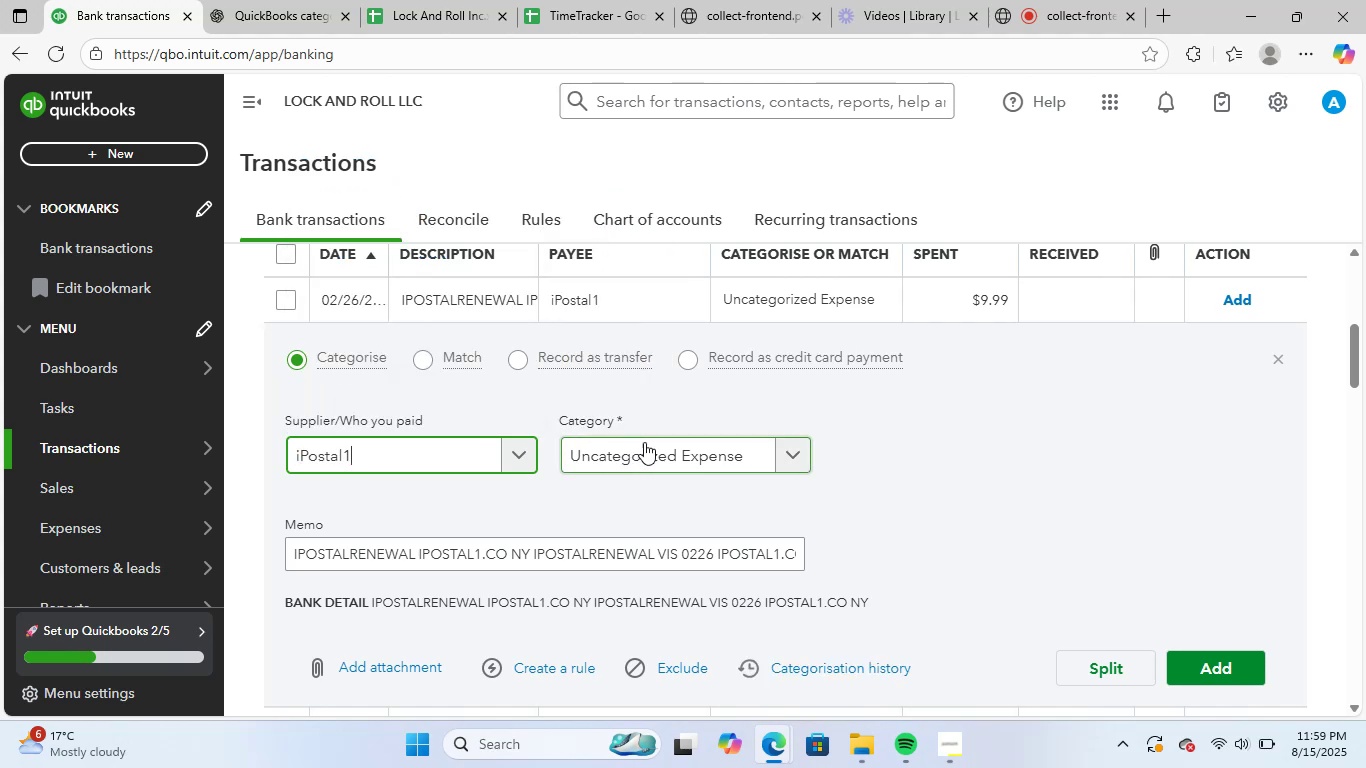 
left_click([644, 442])
 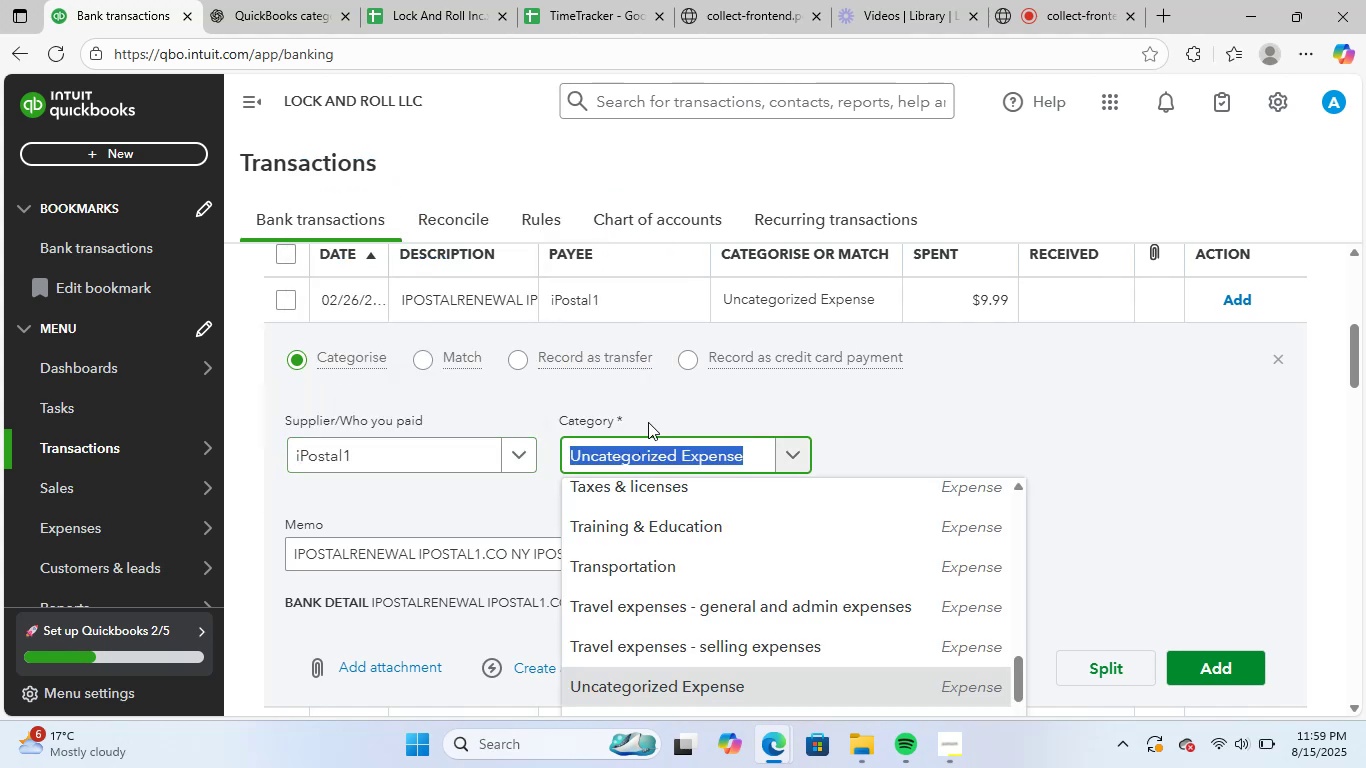 
wait(5.47)
 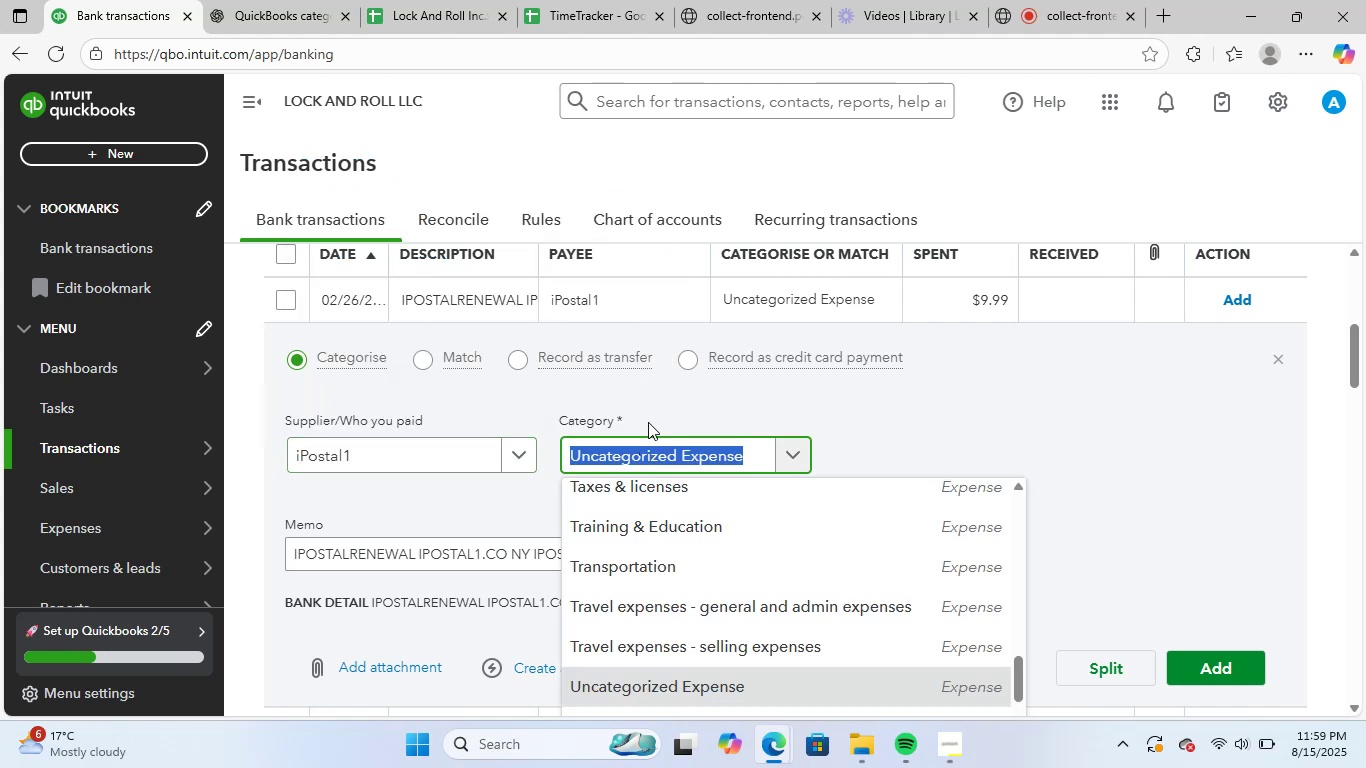 
type(supp)
 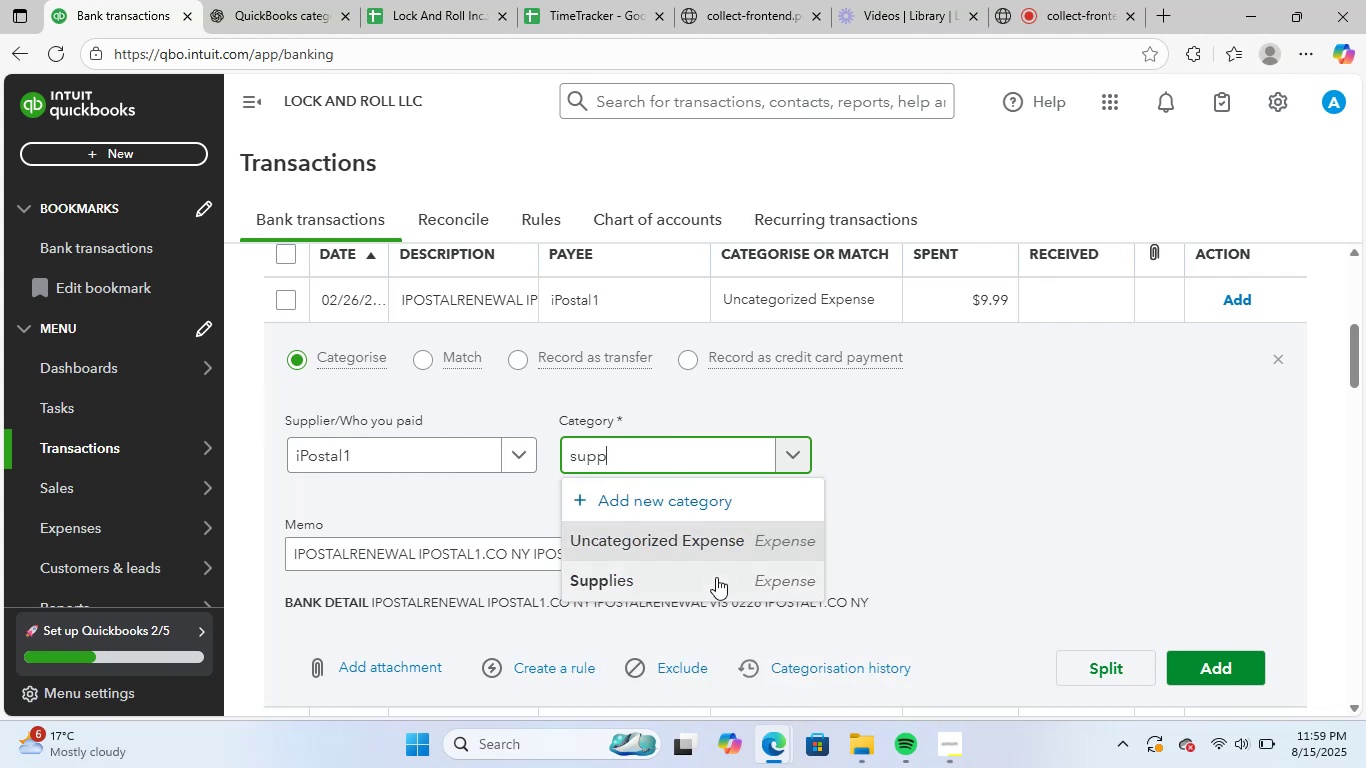 
scroll: coordinate [1140, 481], scroll_direction: down, amount: 2.0
 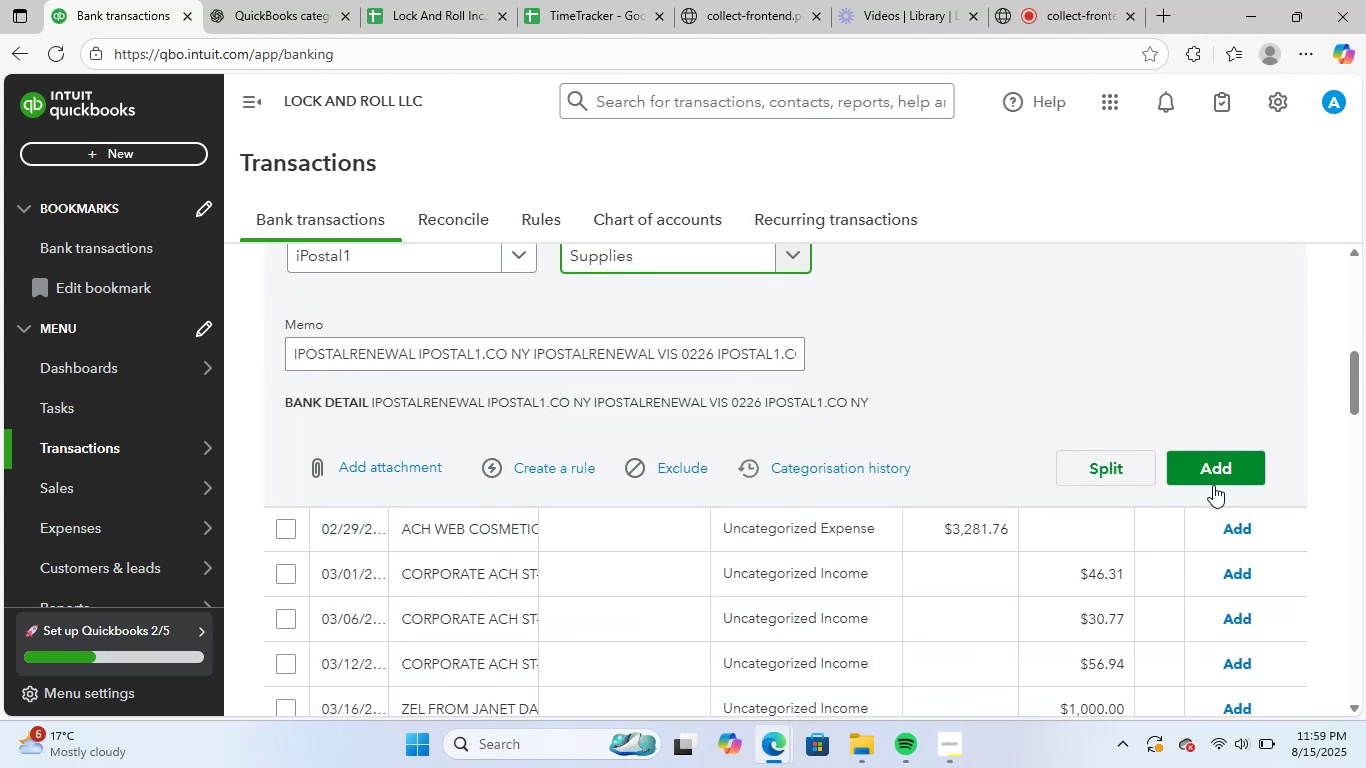 
left_click([1224, 471])
 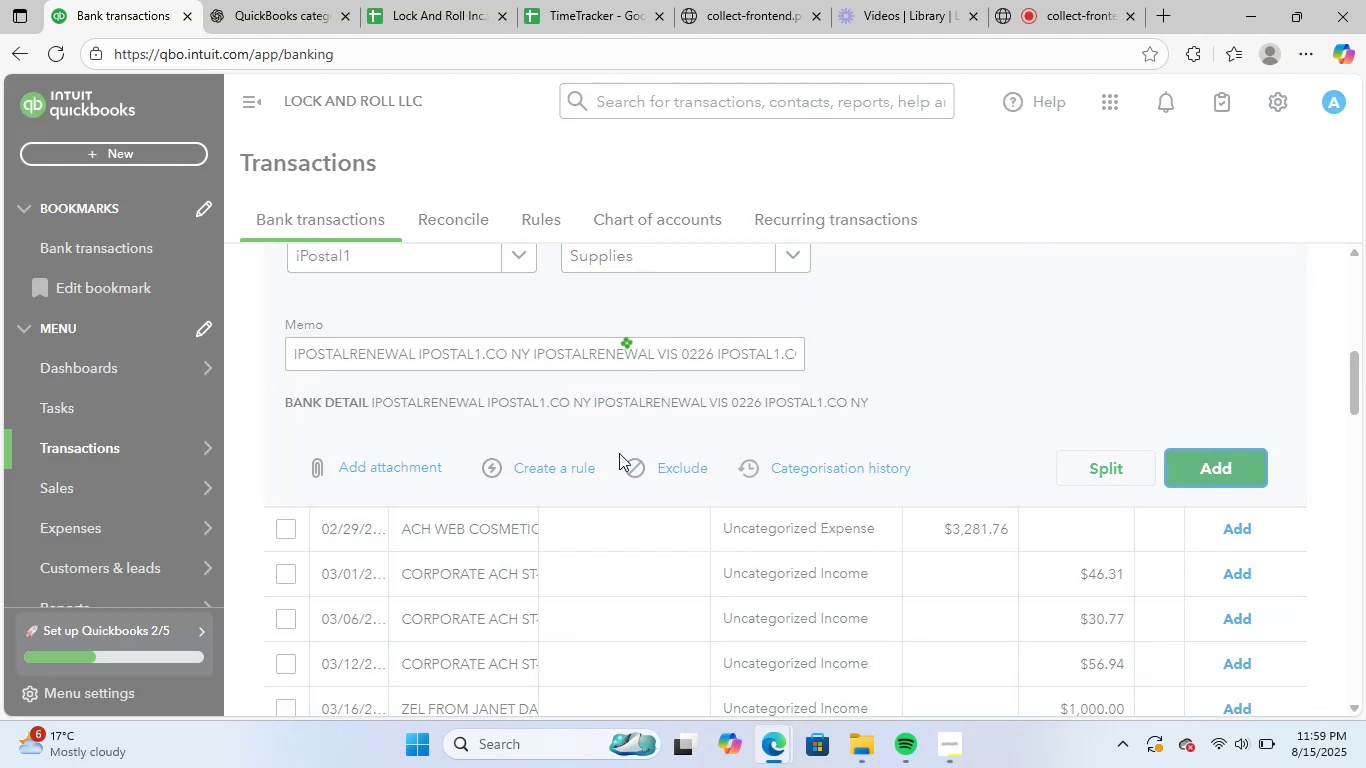 
scroll: coordinate [561, 481], scroll_direction: up, amount: 3.0
 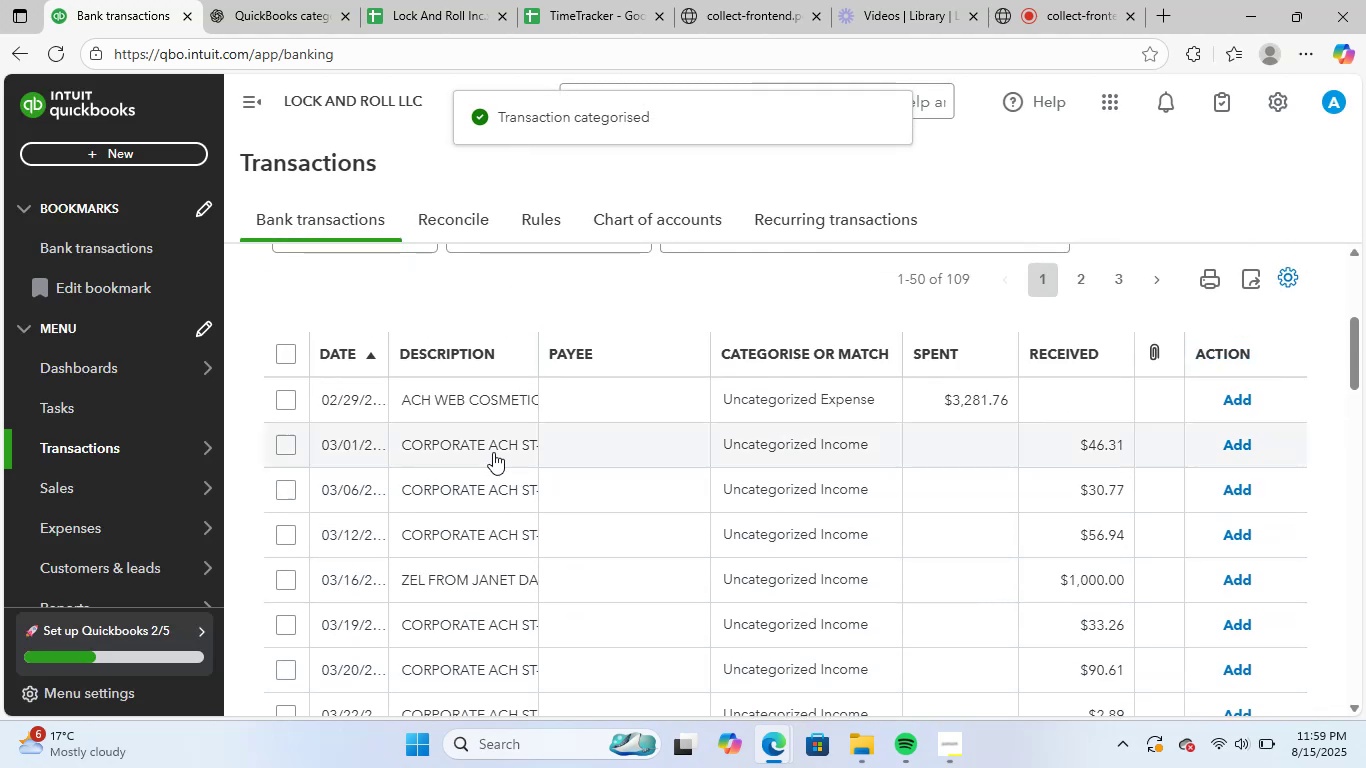 
left_click([479, 401])
 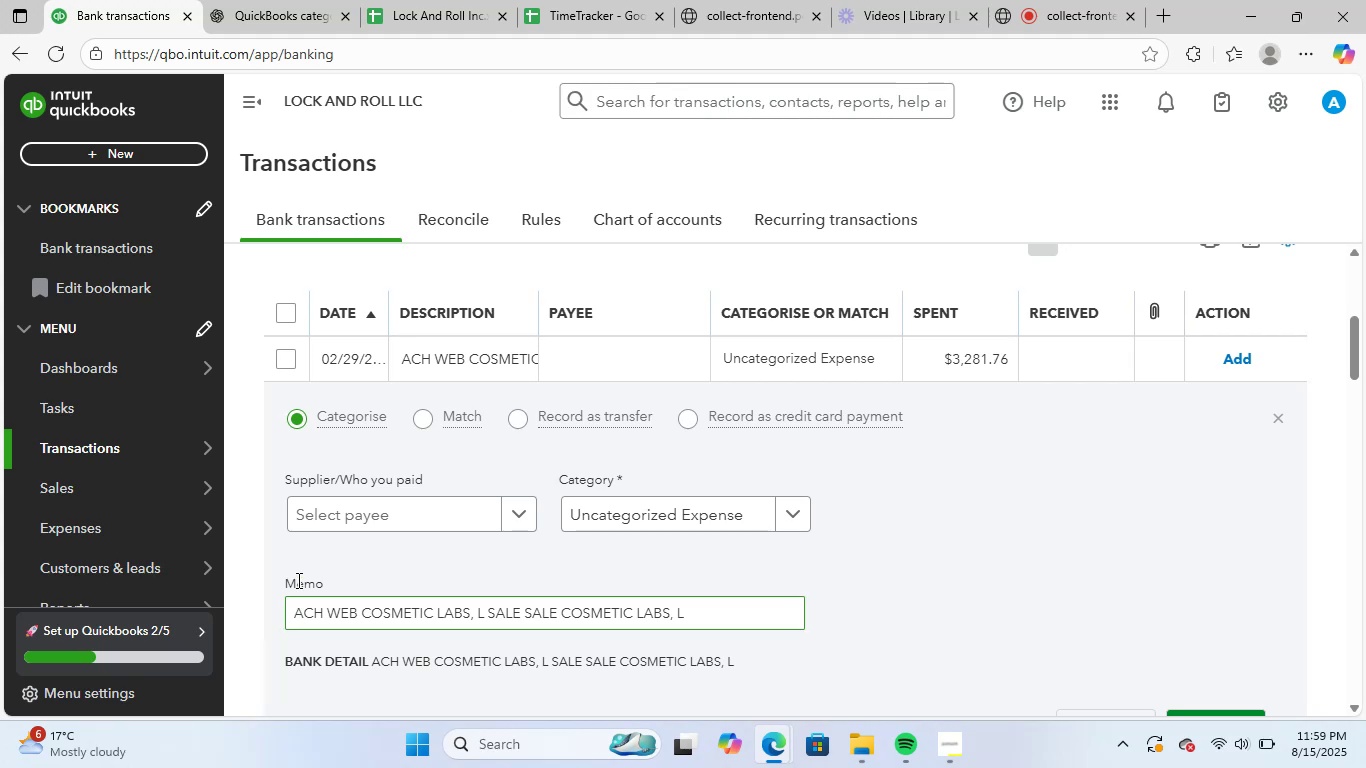 
left_click([298, 8])
 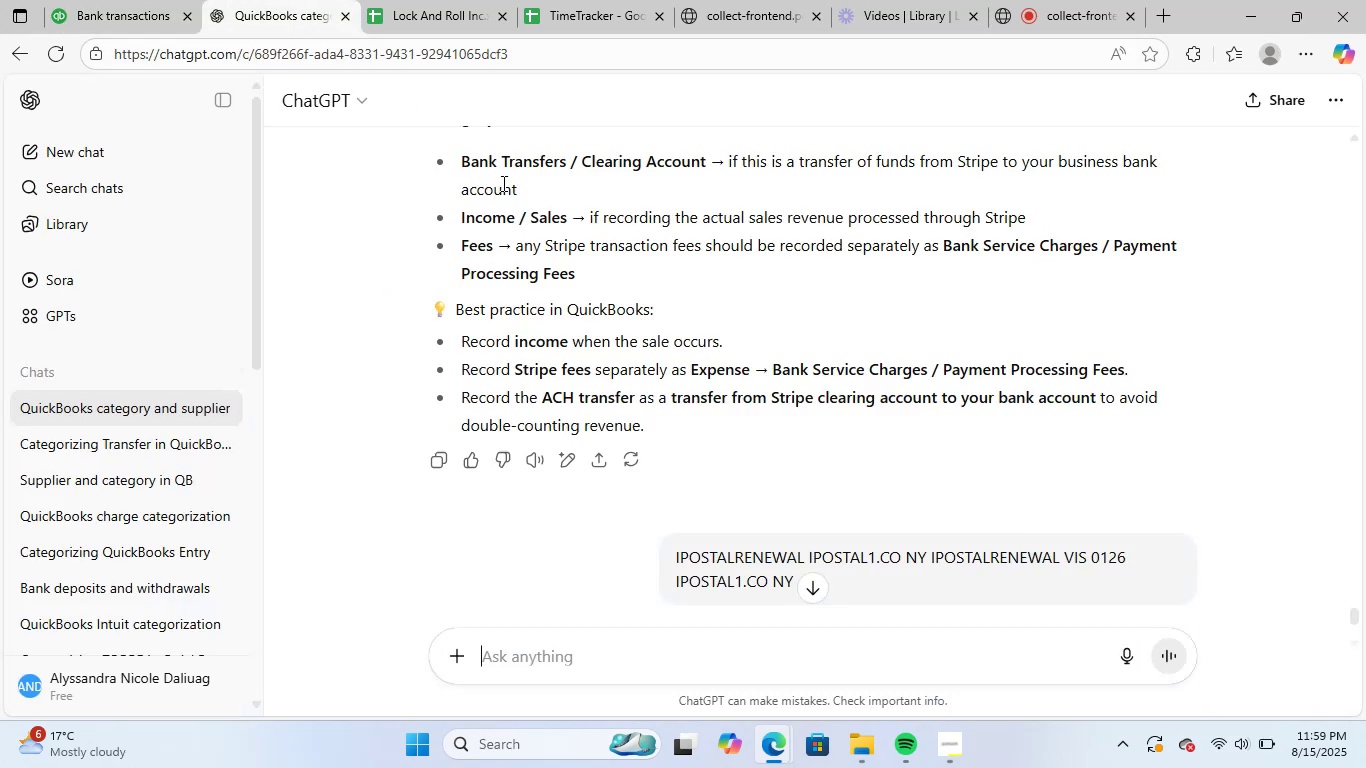 
scroll: coordinate [857, 502], scroll_direction: up, amount: 3.0
 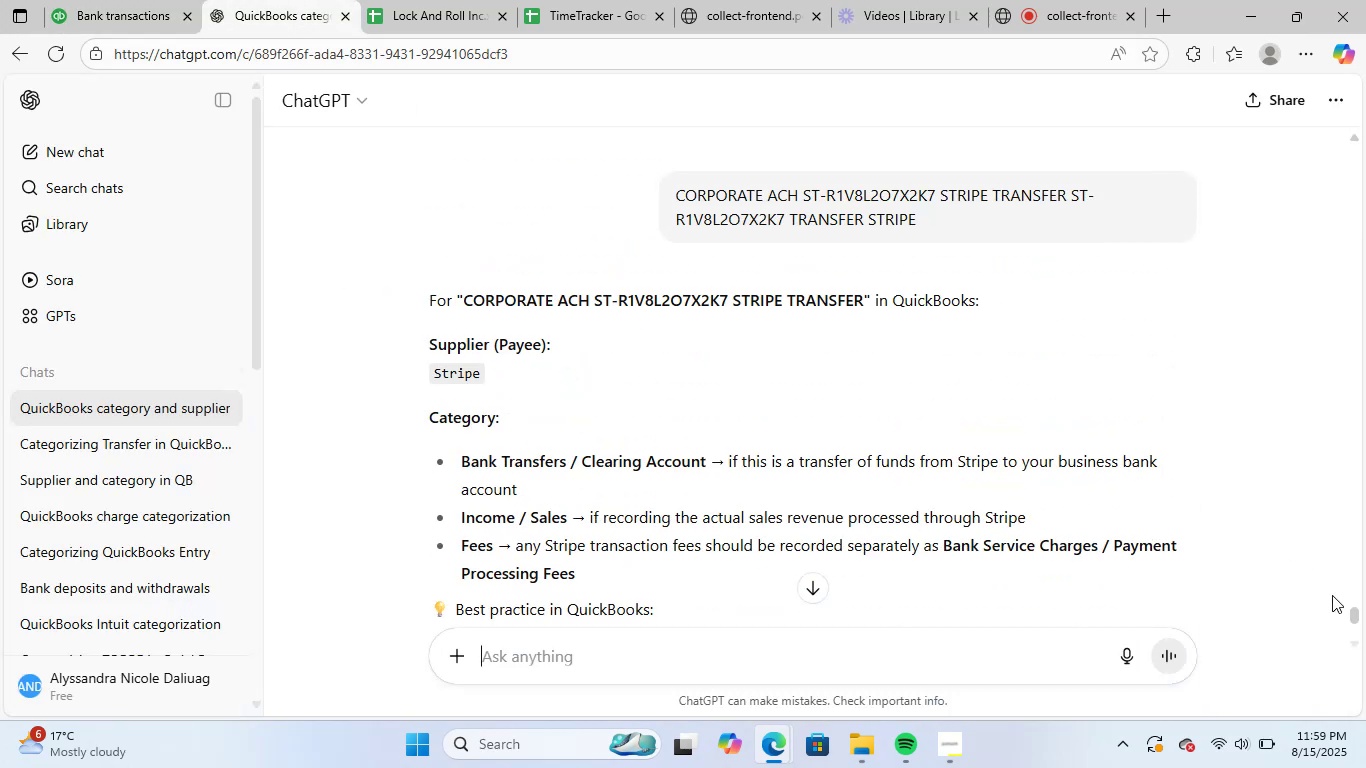 
left_click_drag(start_coordinate=[1352, 616], to_coordinate=[1349, 561])
 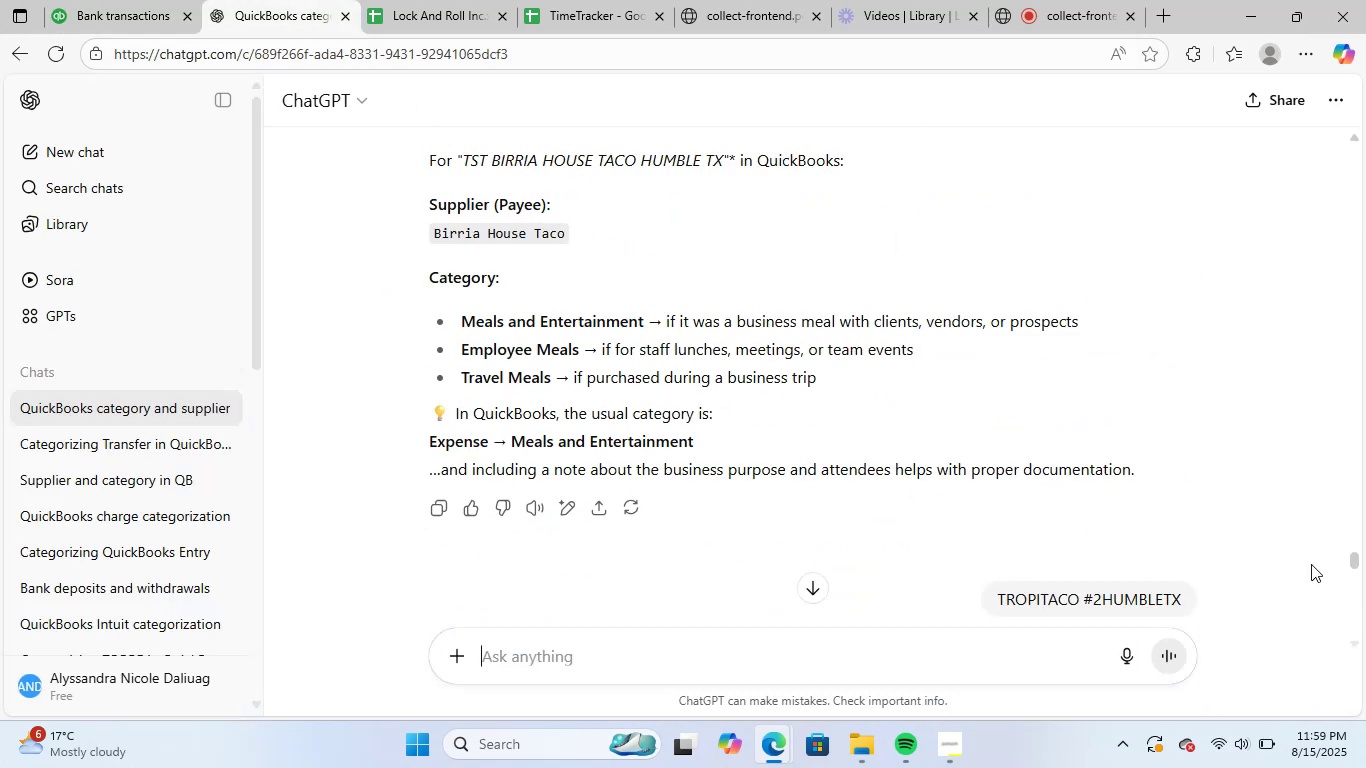 
scroll: coordinate [1150, 505], scroll_direction: down, amount: 55.0
 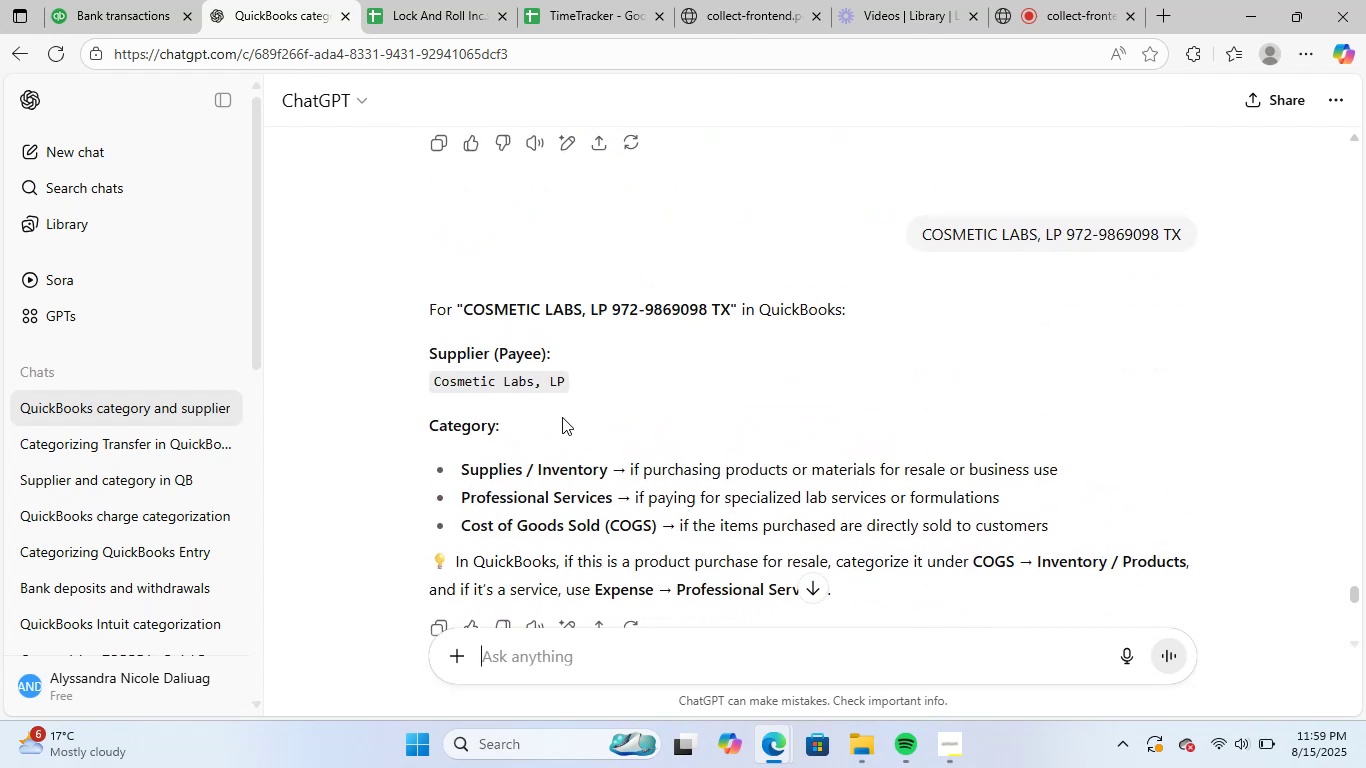 
left_click([117, 0])
 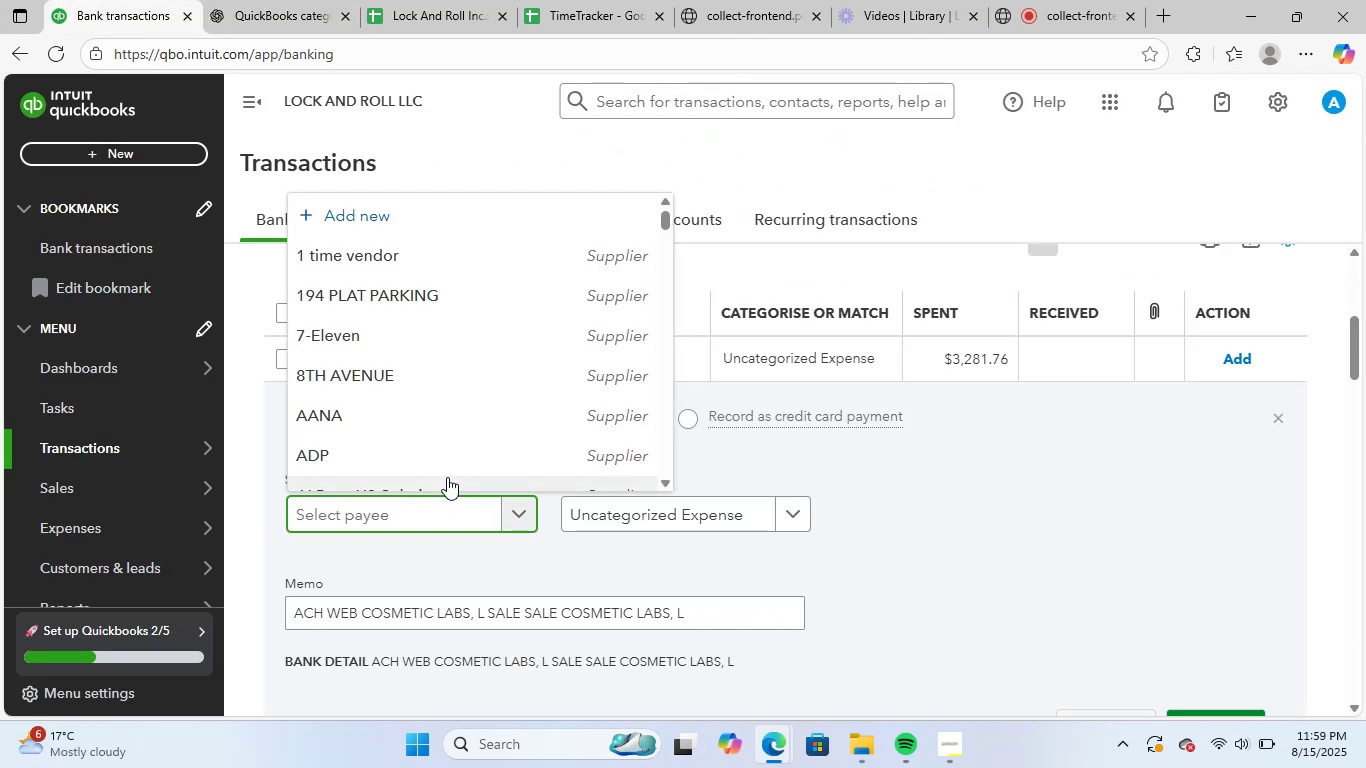 
type(com)
key(Backspace)
type(s)
 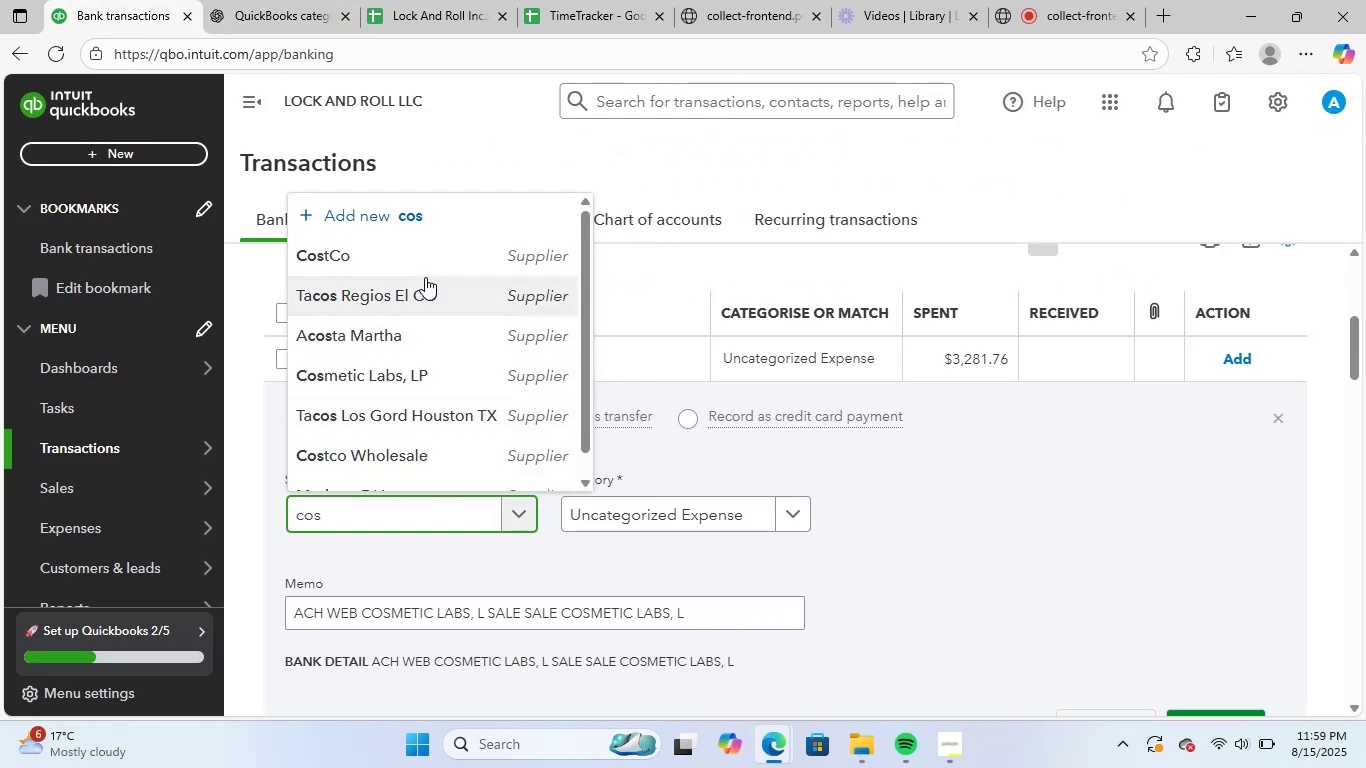 
left_click([439, 373])
 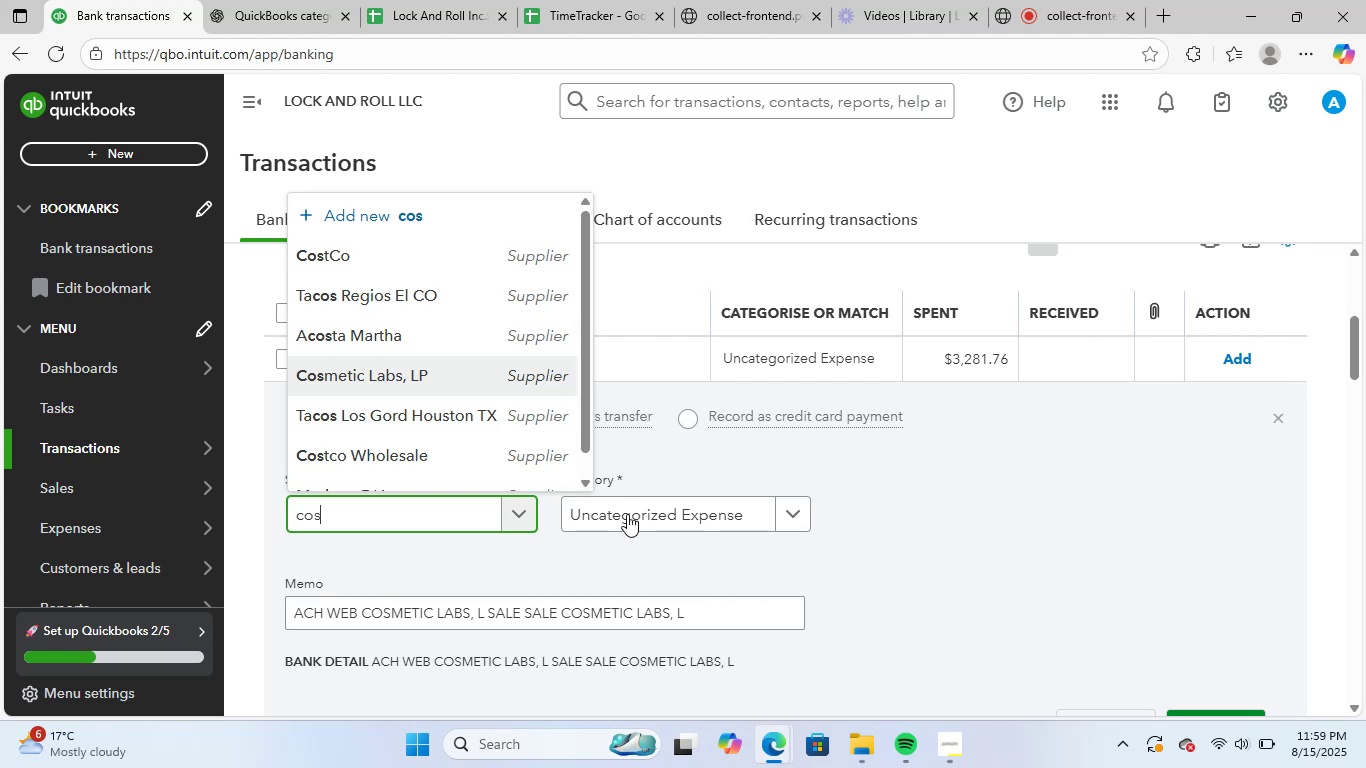 
left_click([637, 511])
 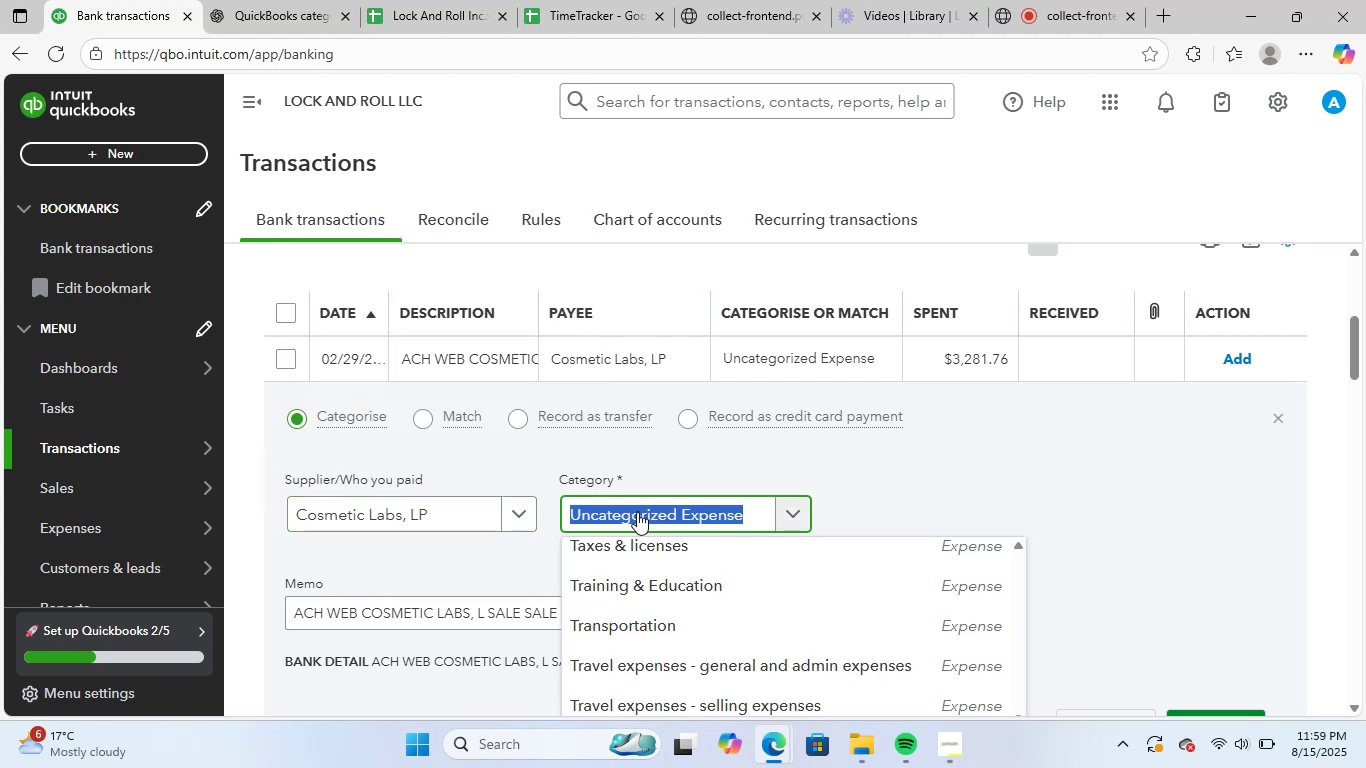 
type(supp)
 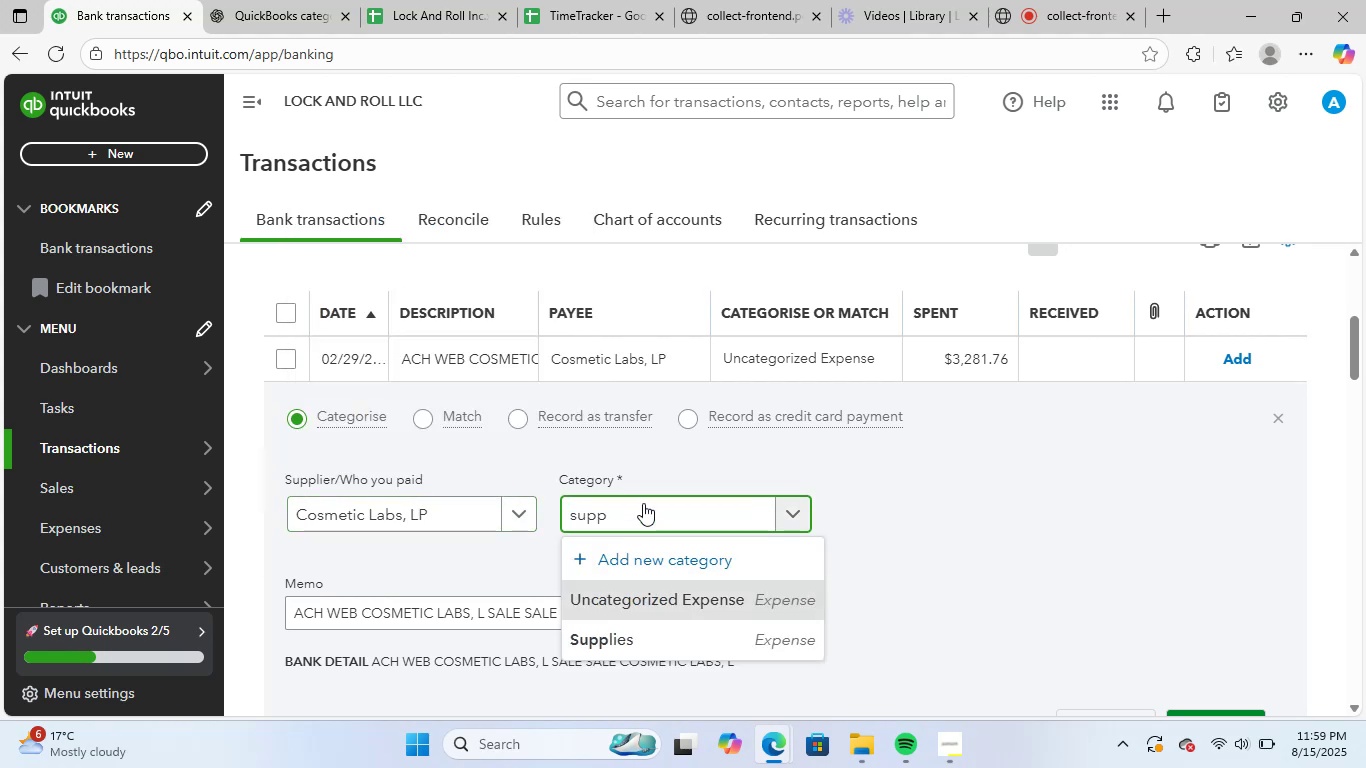 
left_click([714, 658])
 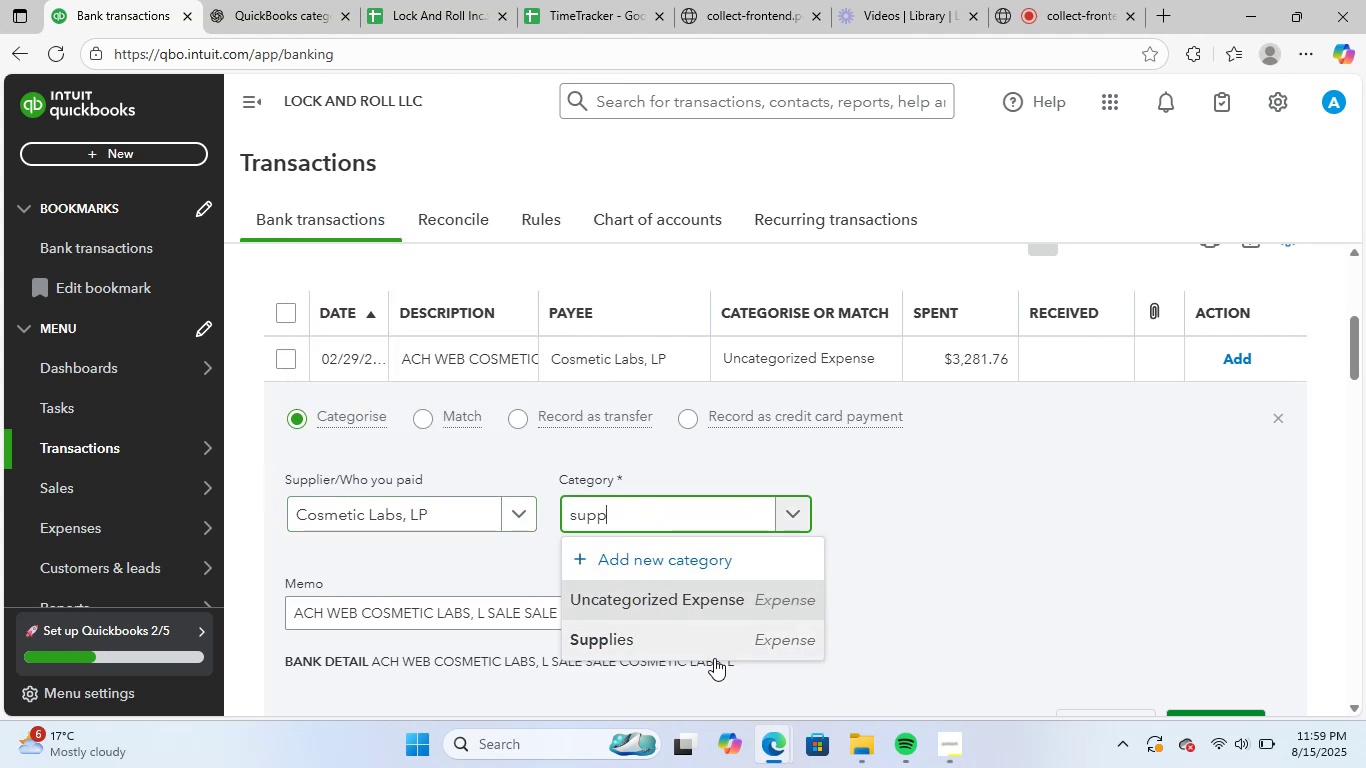 
scroll: coordinate [987, 590], scroll_direction: down, amount: 2.0
 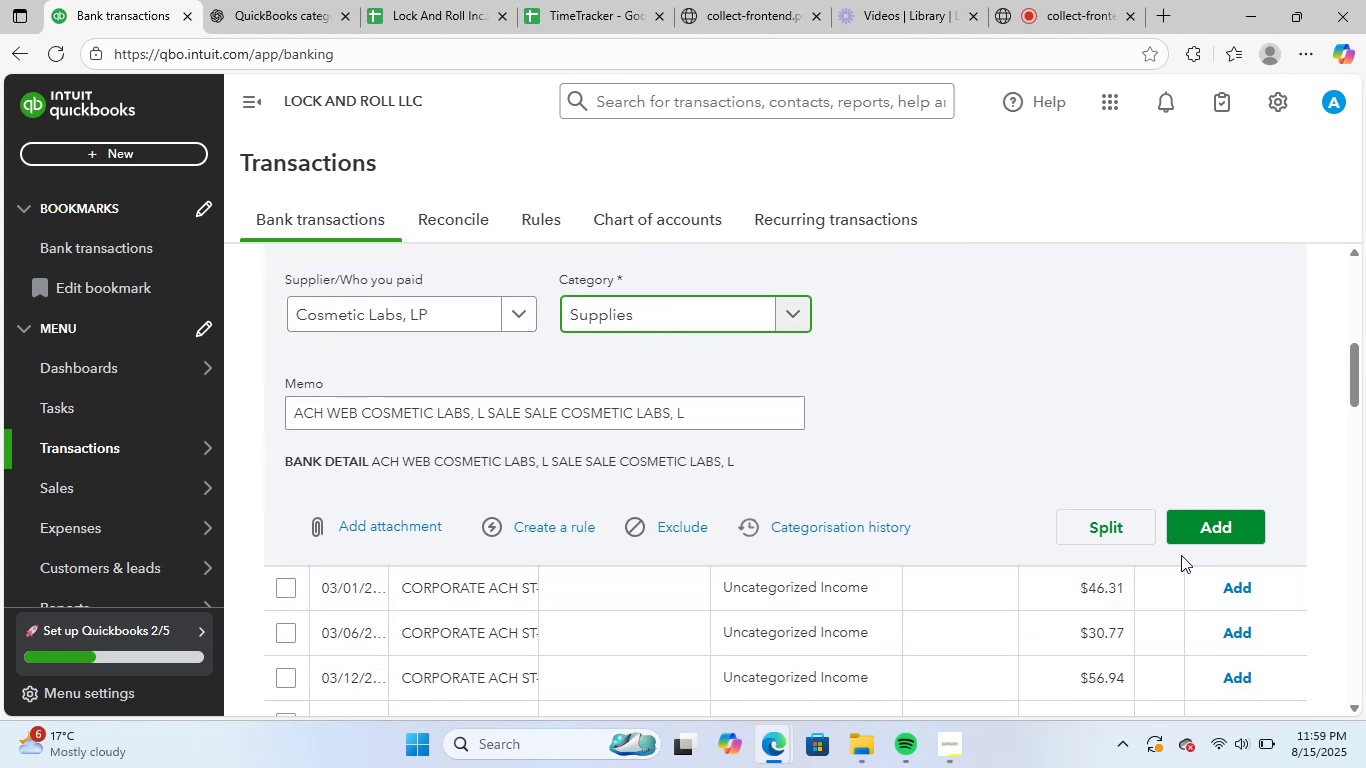 
left_click([1218, 530])
 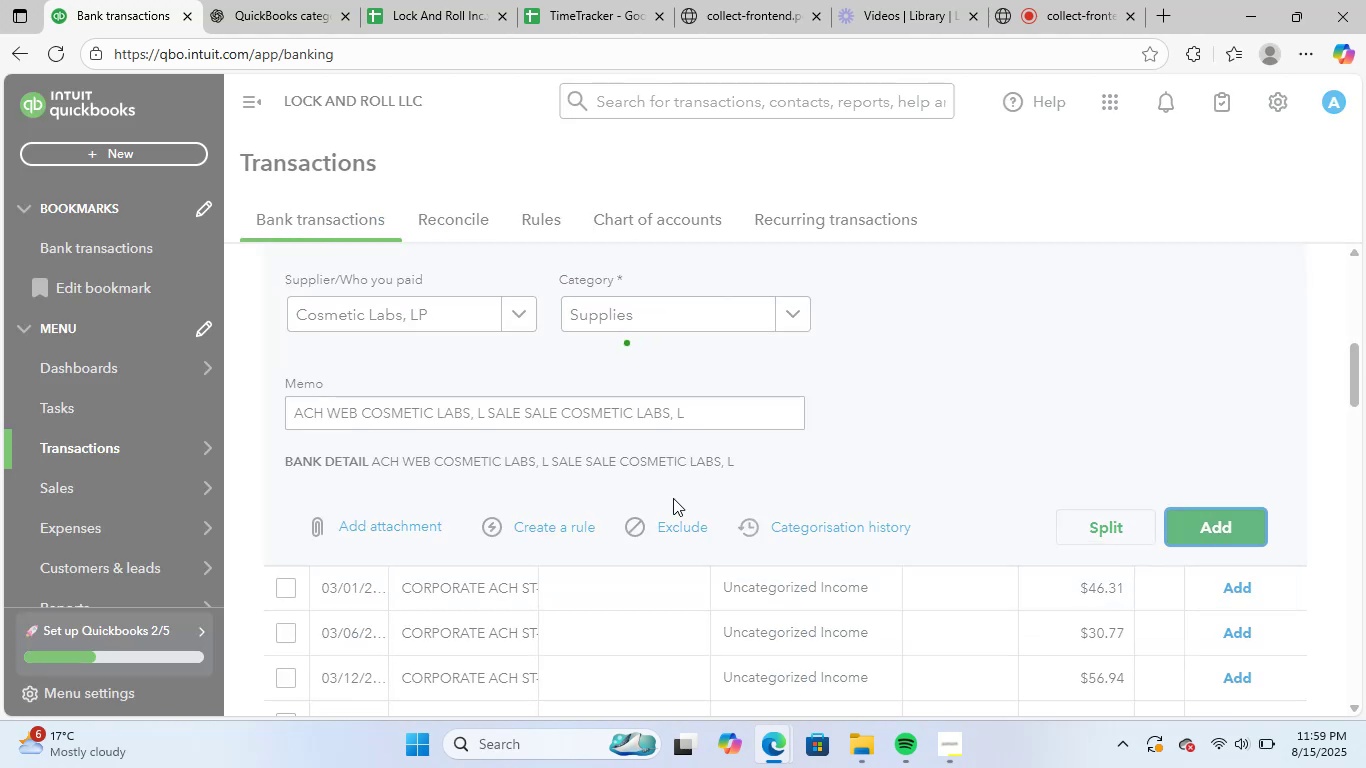 
scroll: coordinate [591, 522], scroll_direction: up, amount: 2.0
 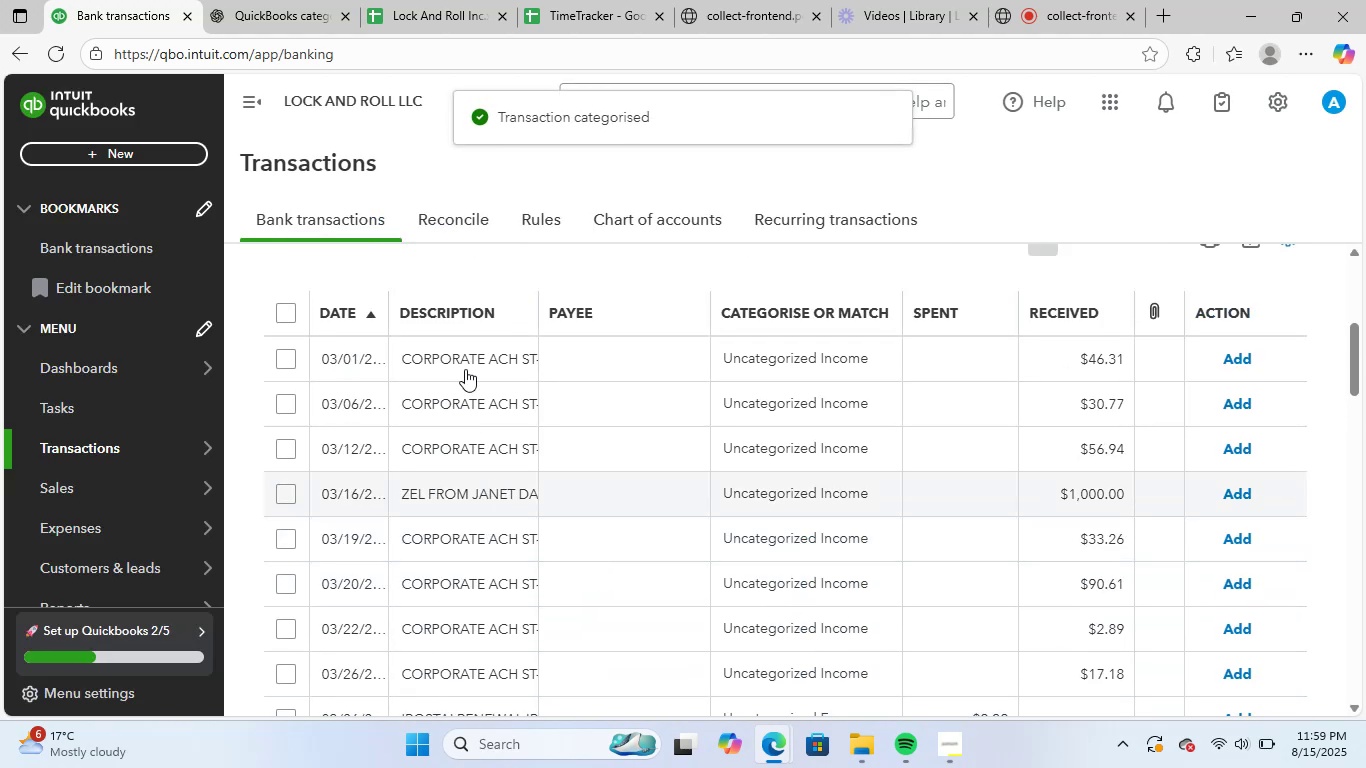 
scroll: coordinate [684, 525], scroll_direction: down, amount: 6.0
 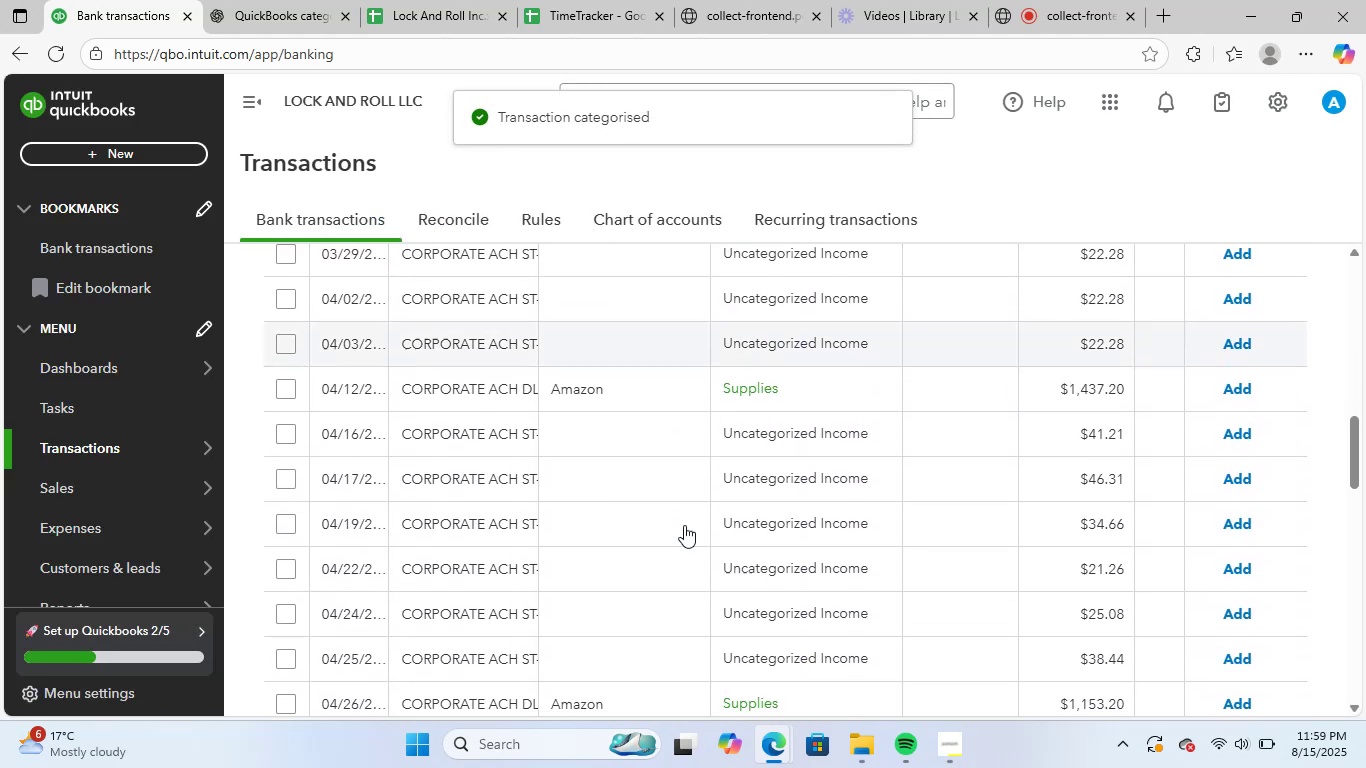 
scroll: coordinate [854, 504], scroll_direction: up, amount: 2.0
 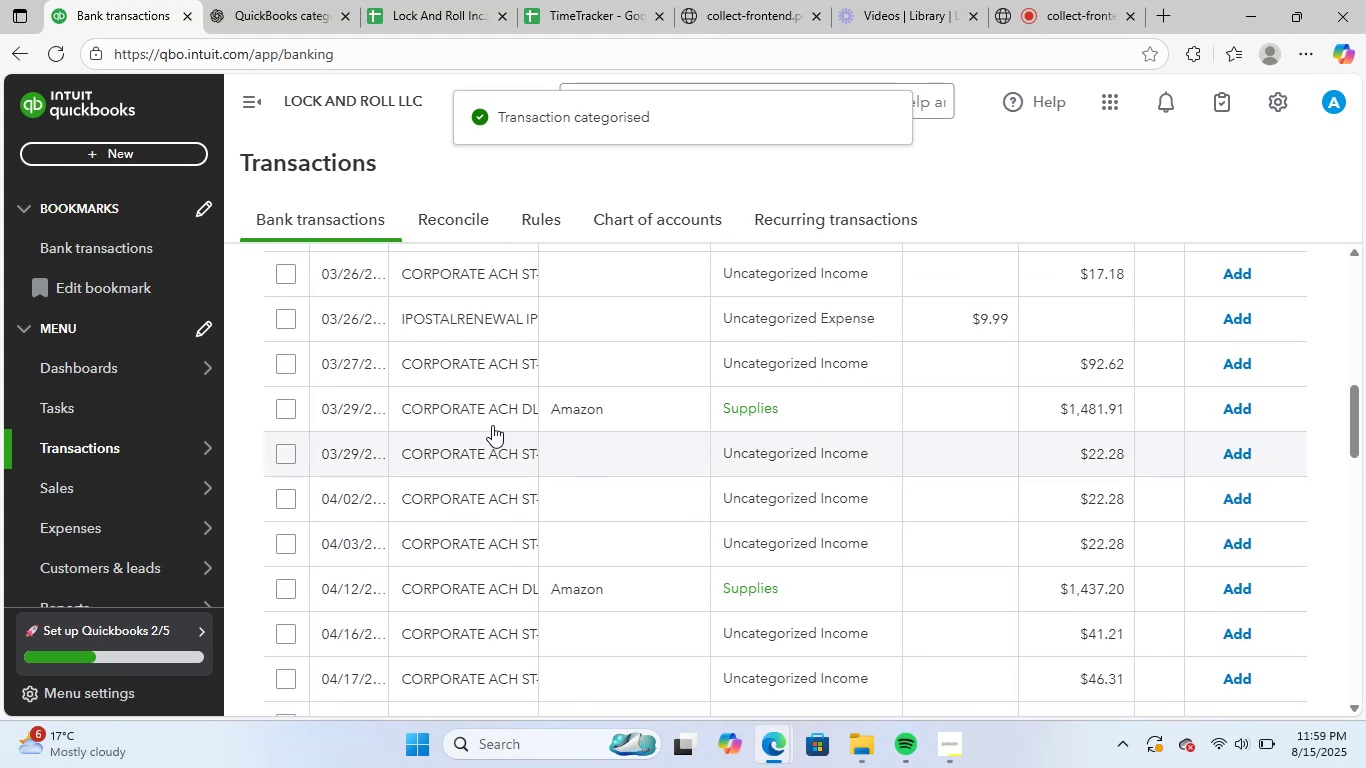 
left_click([432, 402])
 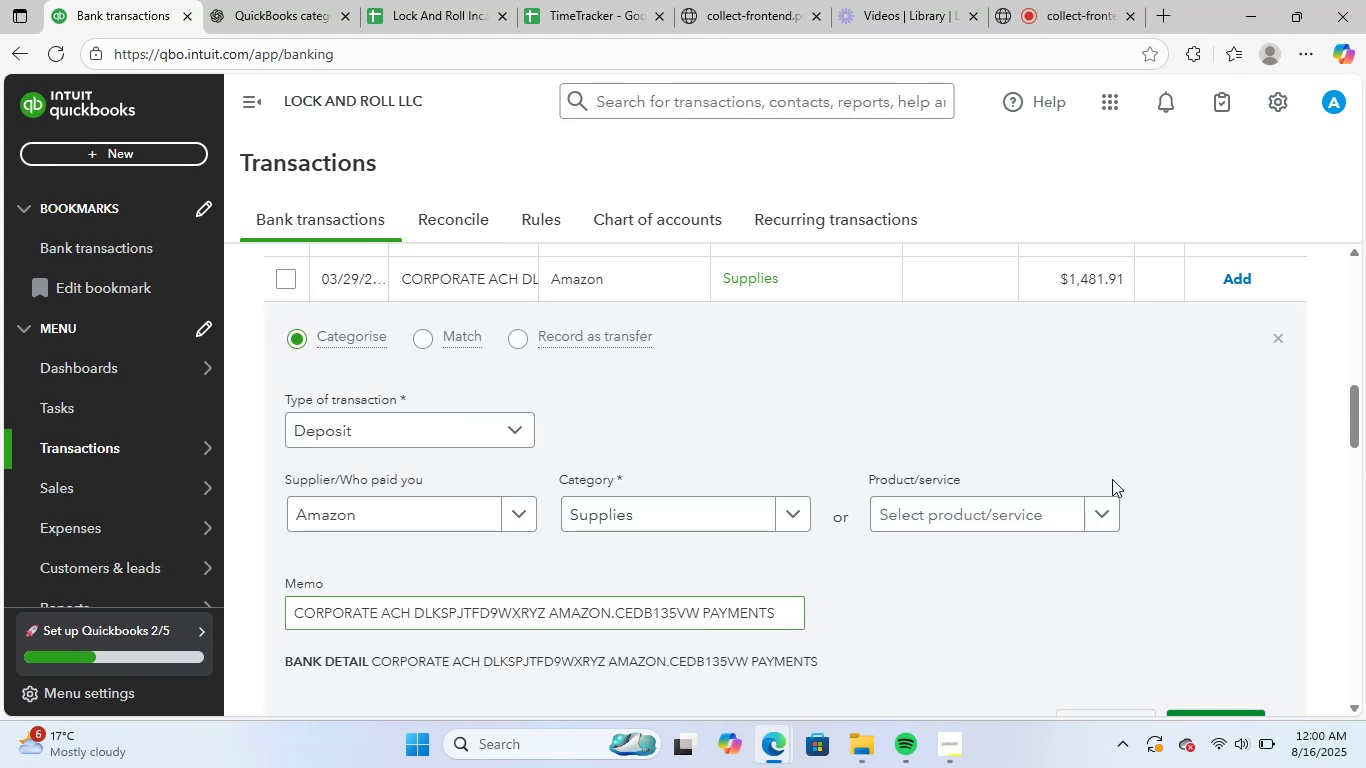 
left_click([1271, 336])
 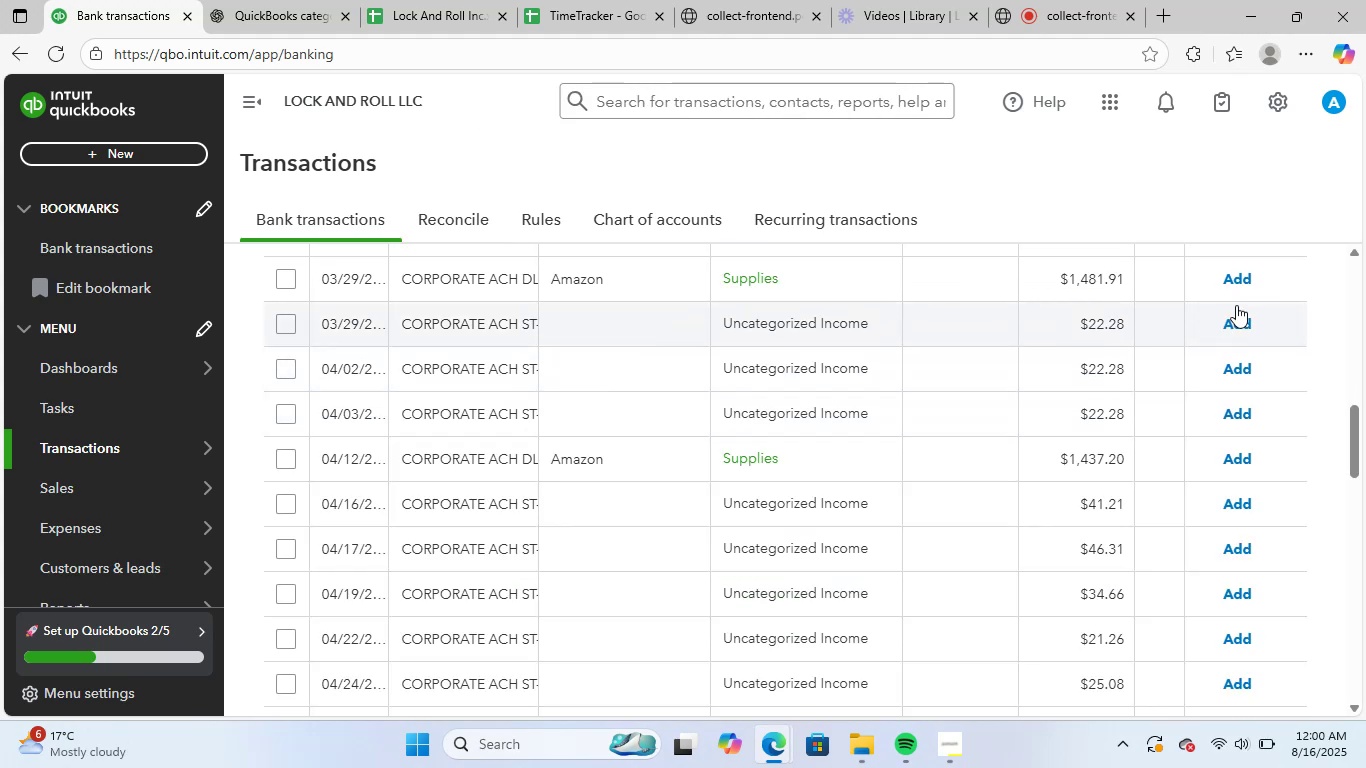 
left_click([1249, 285])
 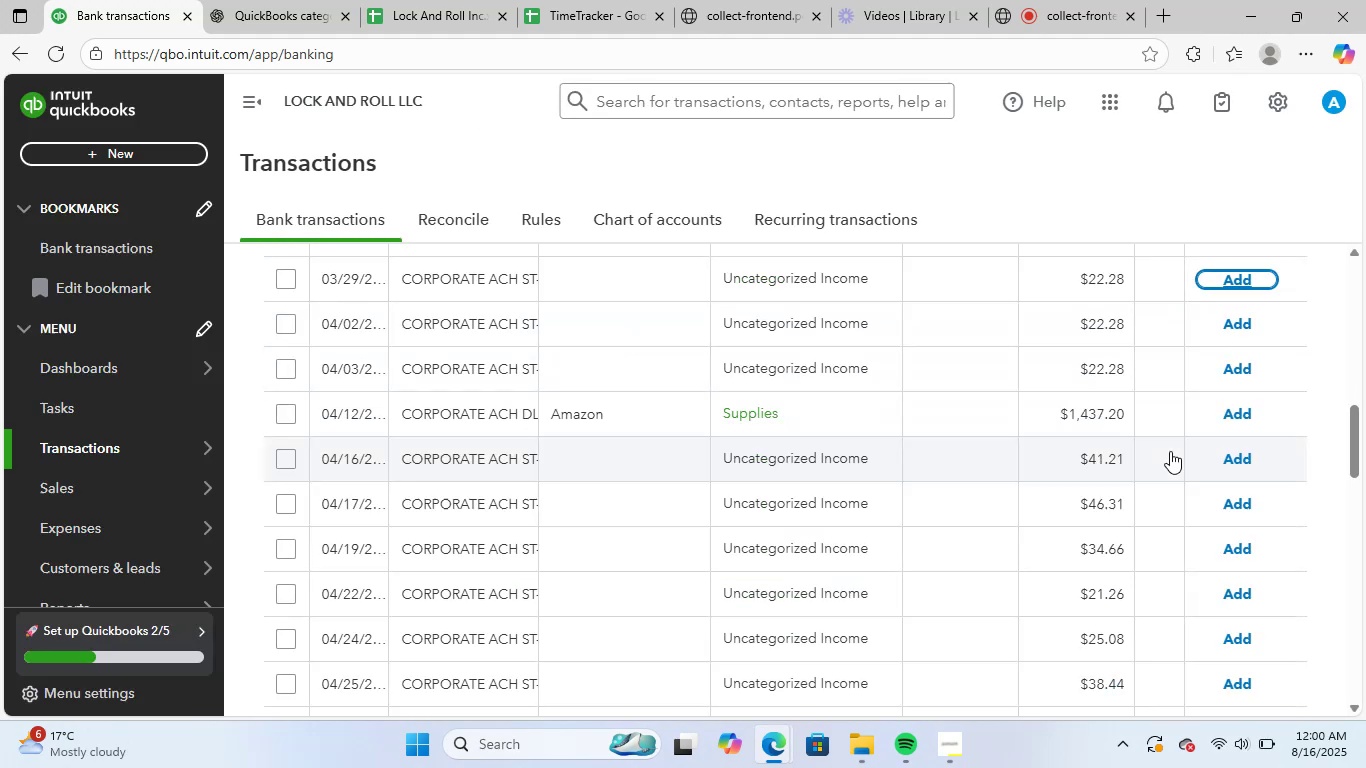 
left_click([1233, 408])
 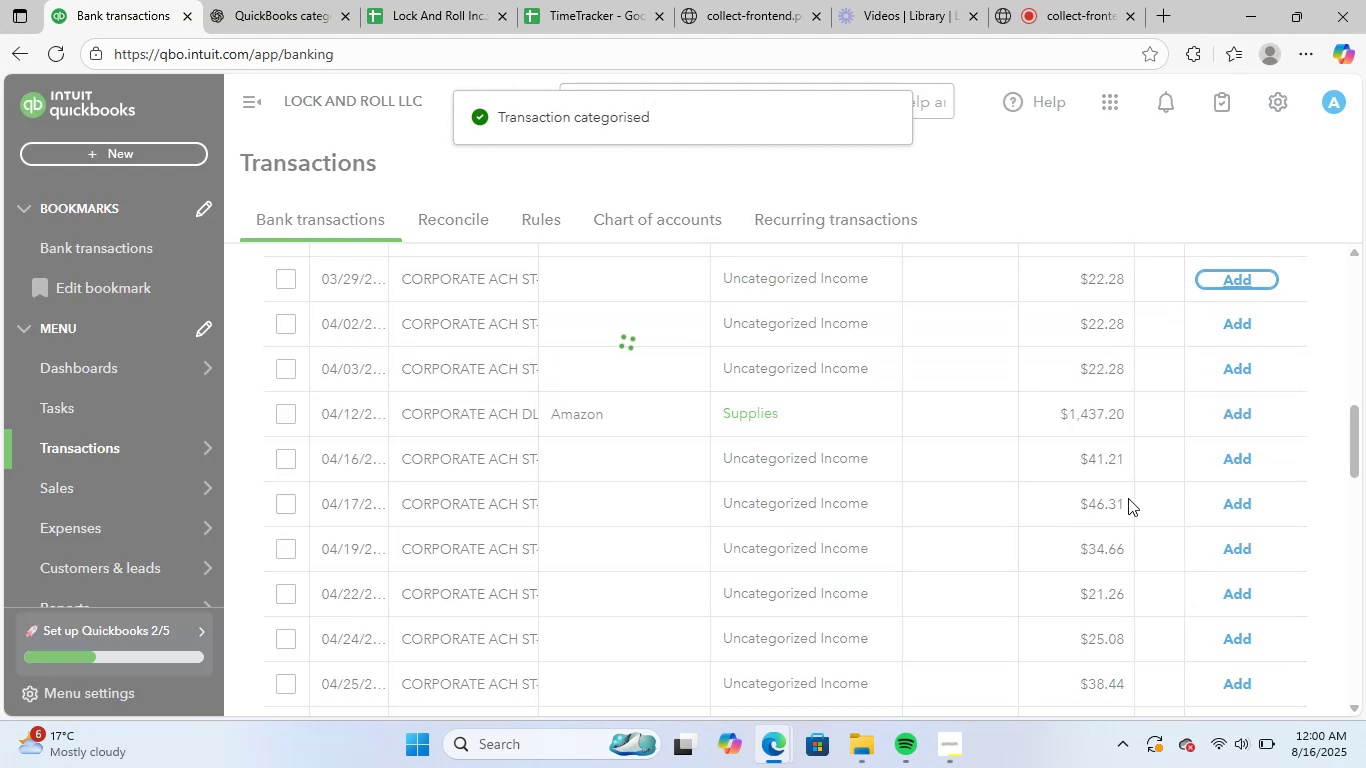 
scroll: coordinate [1128, 498], scroll_direction: down, amount: 3.0
 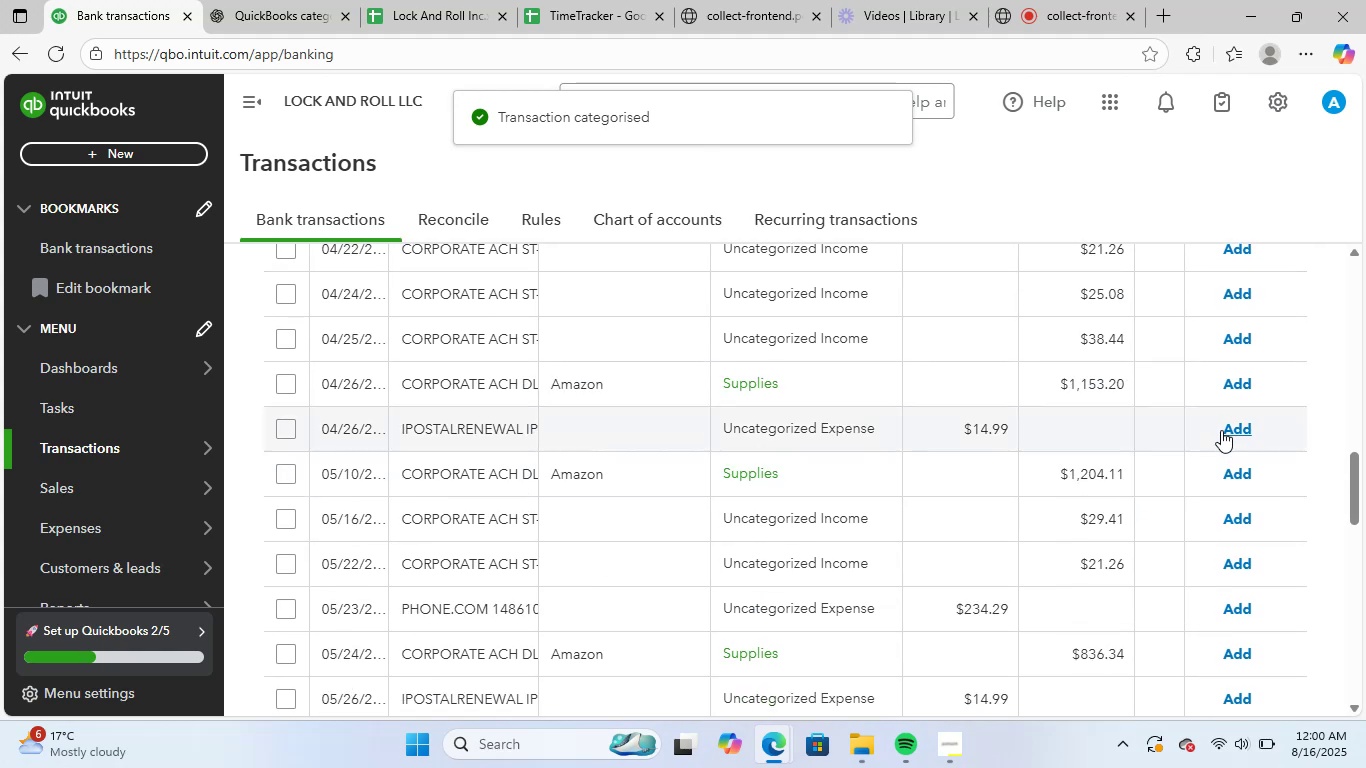 
left_click([1222, 430])
 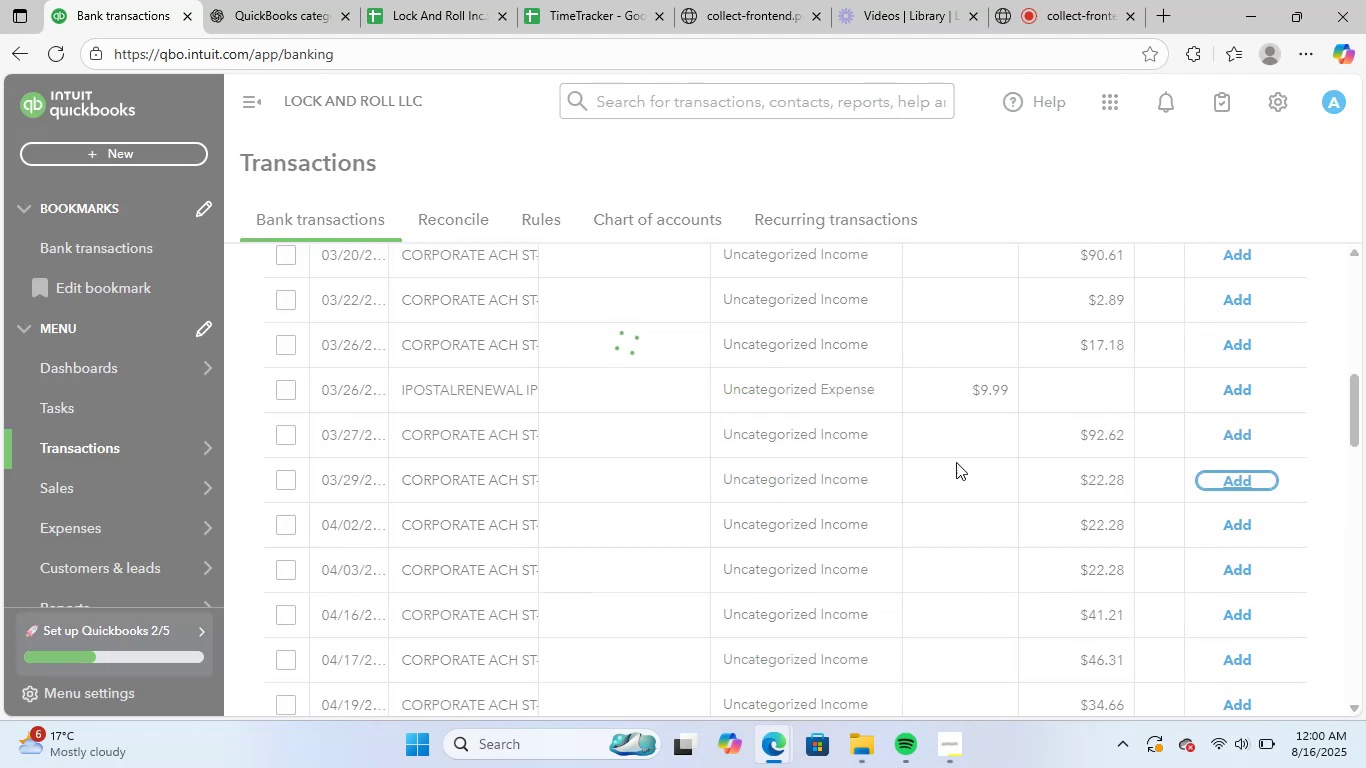 
scroll: coordinate [838, 496], scroll_direction: up, amount: 10.0
 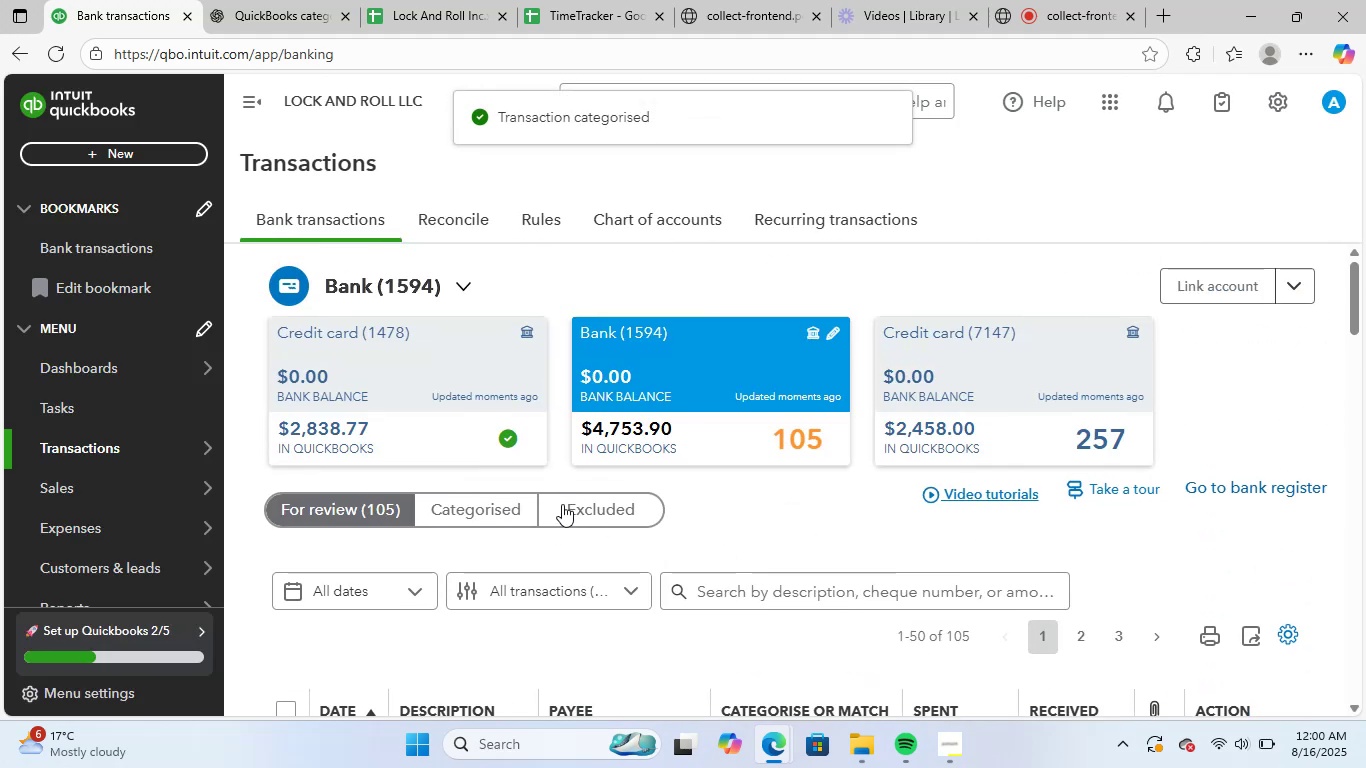 
left_click([477, 506])
 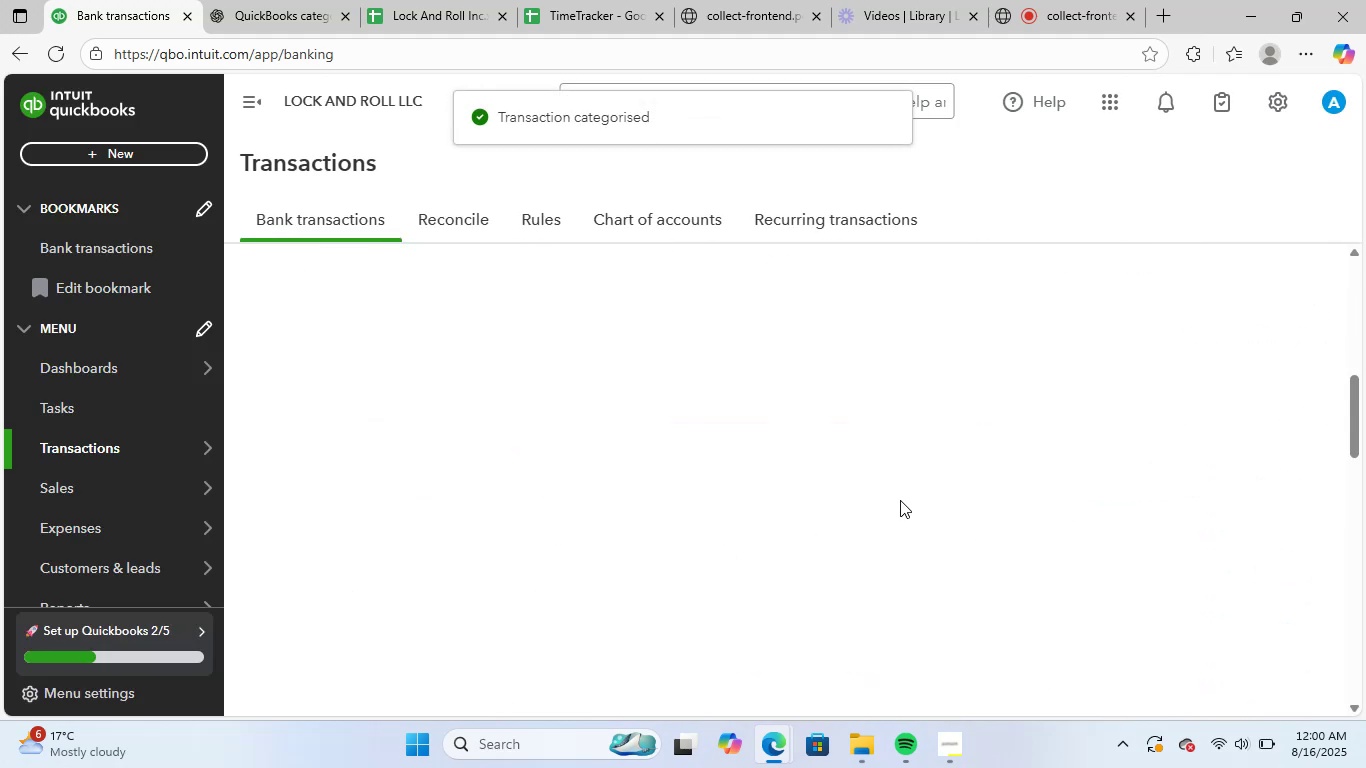 
mouse_move([1107, 478])
 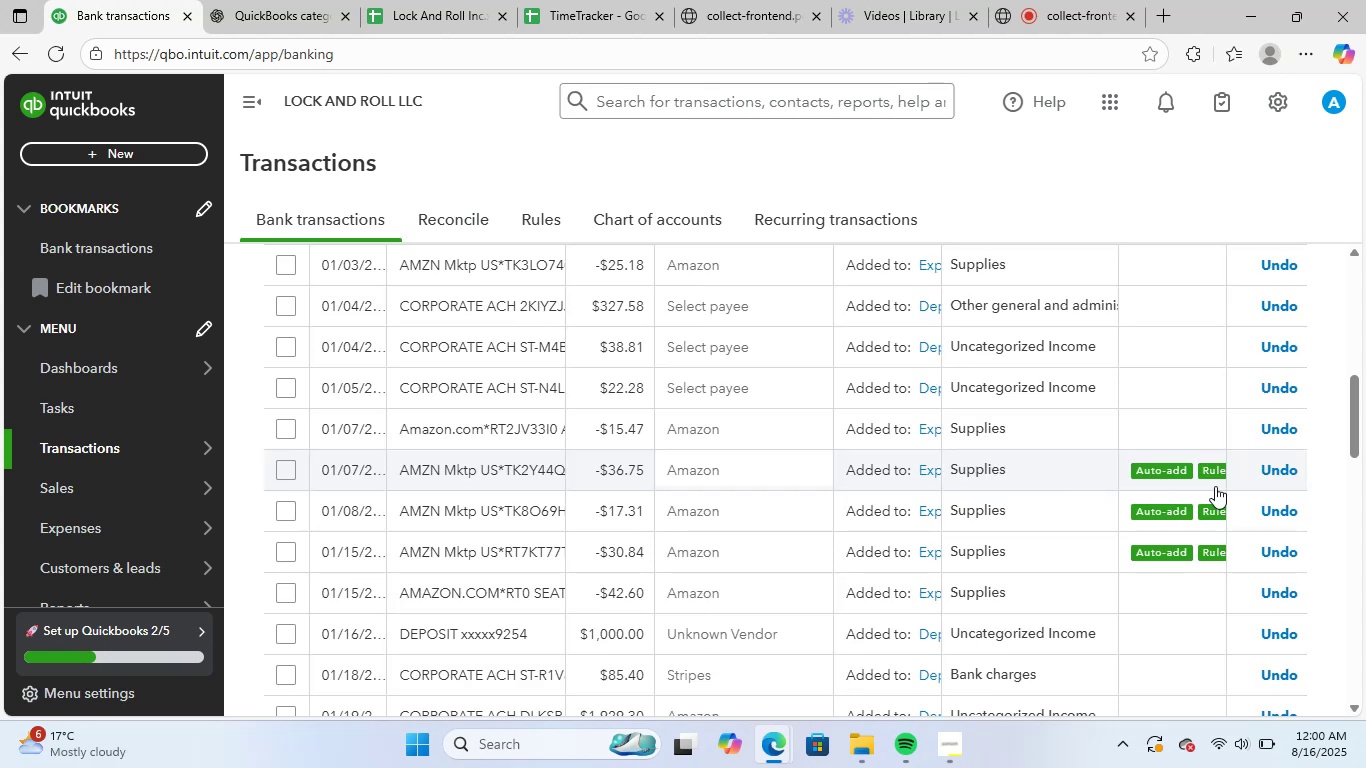 
scroll: coordinate [1128, 489], scroll_direction: up, amount: 3.0
 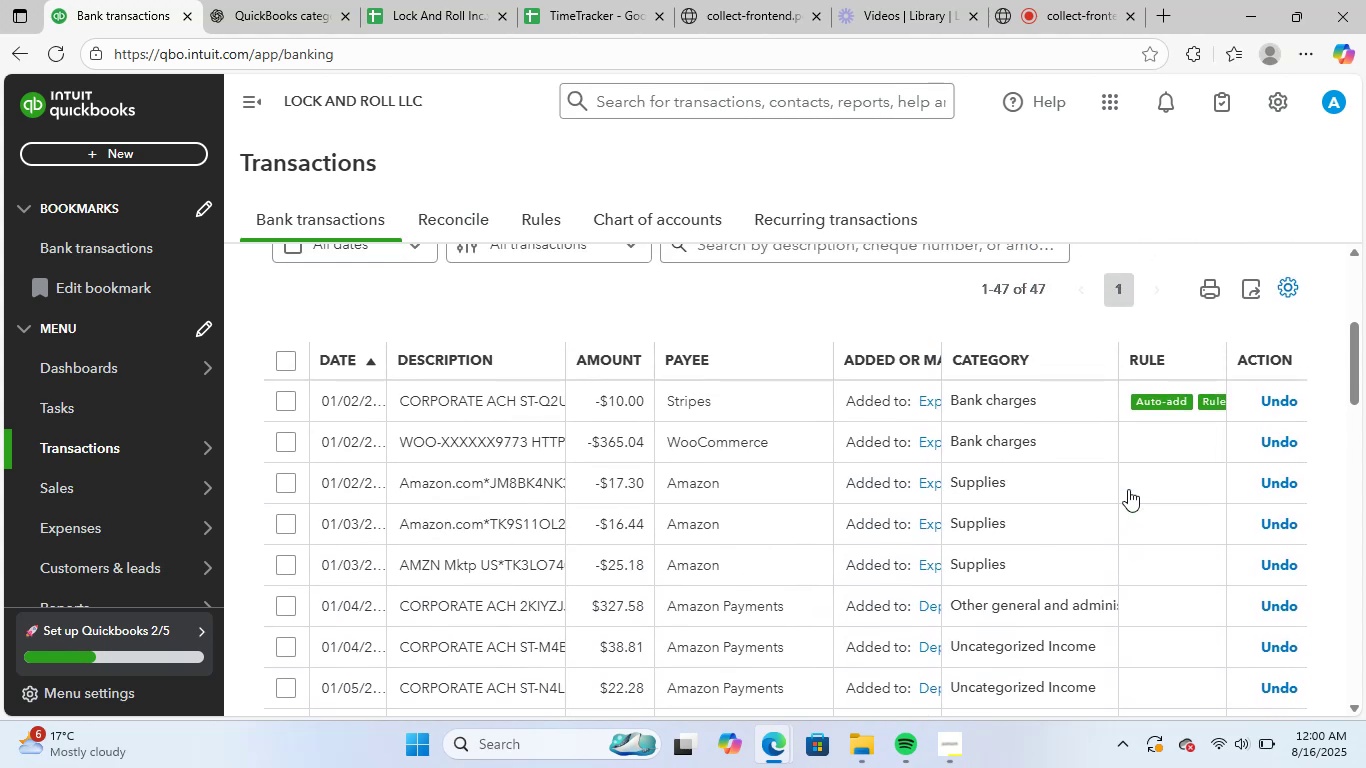 
scroll: coordinate [1124, 490], scroll_direction: down, amount: 5.0
 